 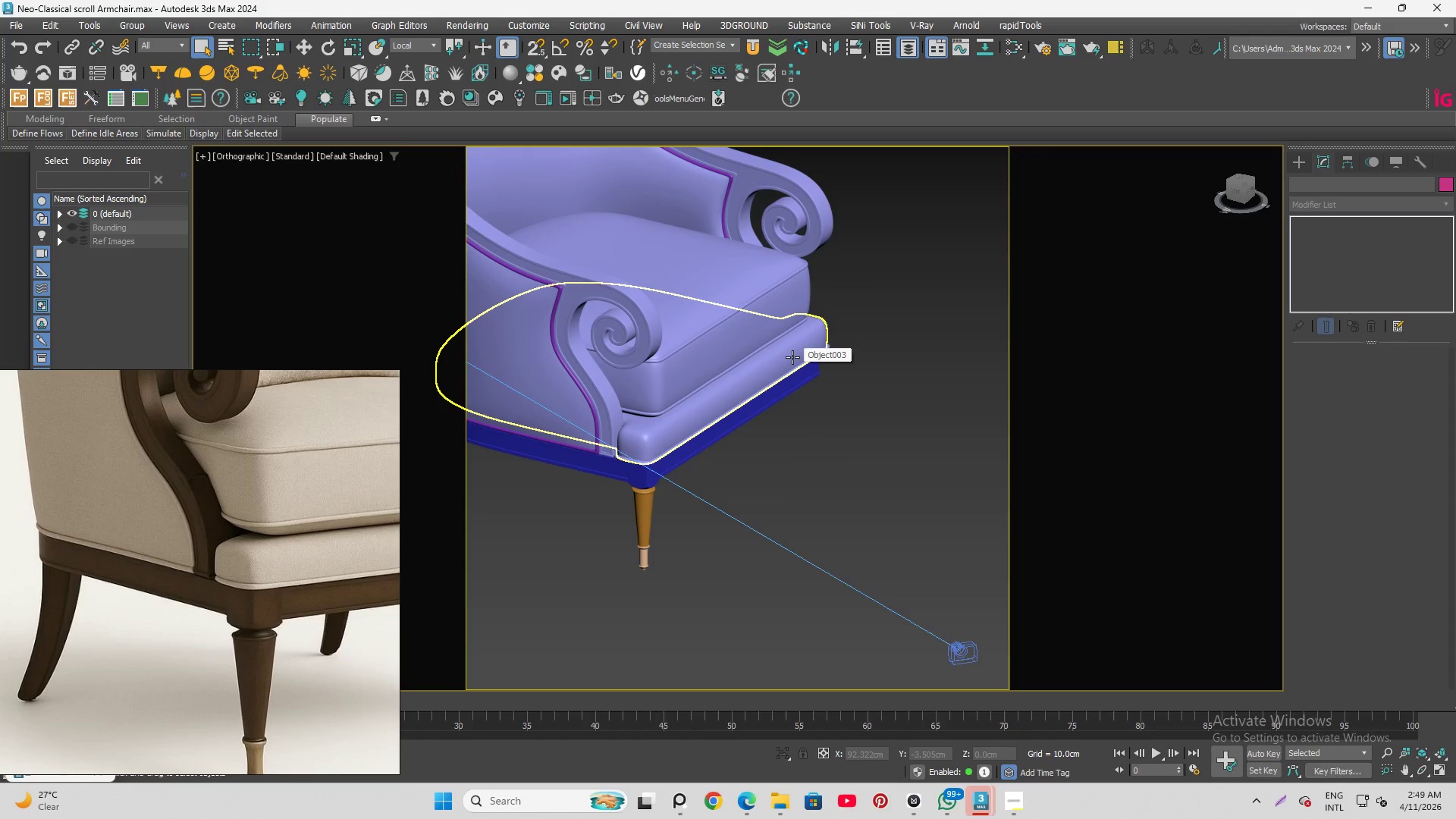 
scroll: coordinate [921, 362], scroll_direction: down, amount: 2.0
 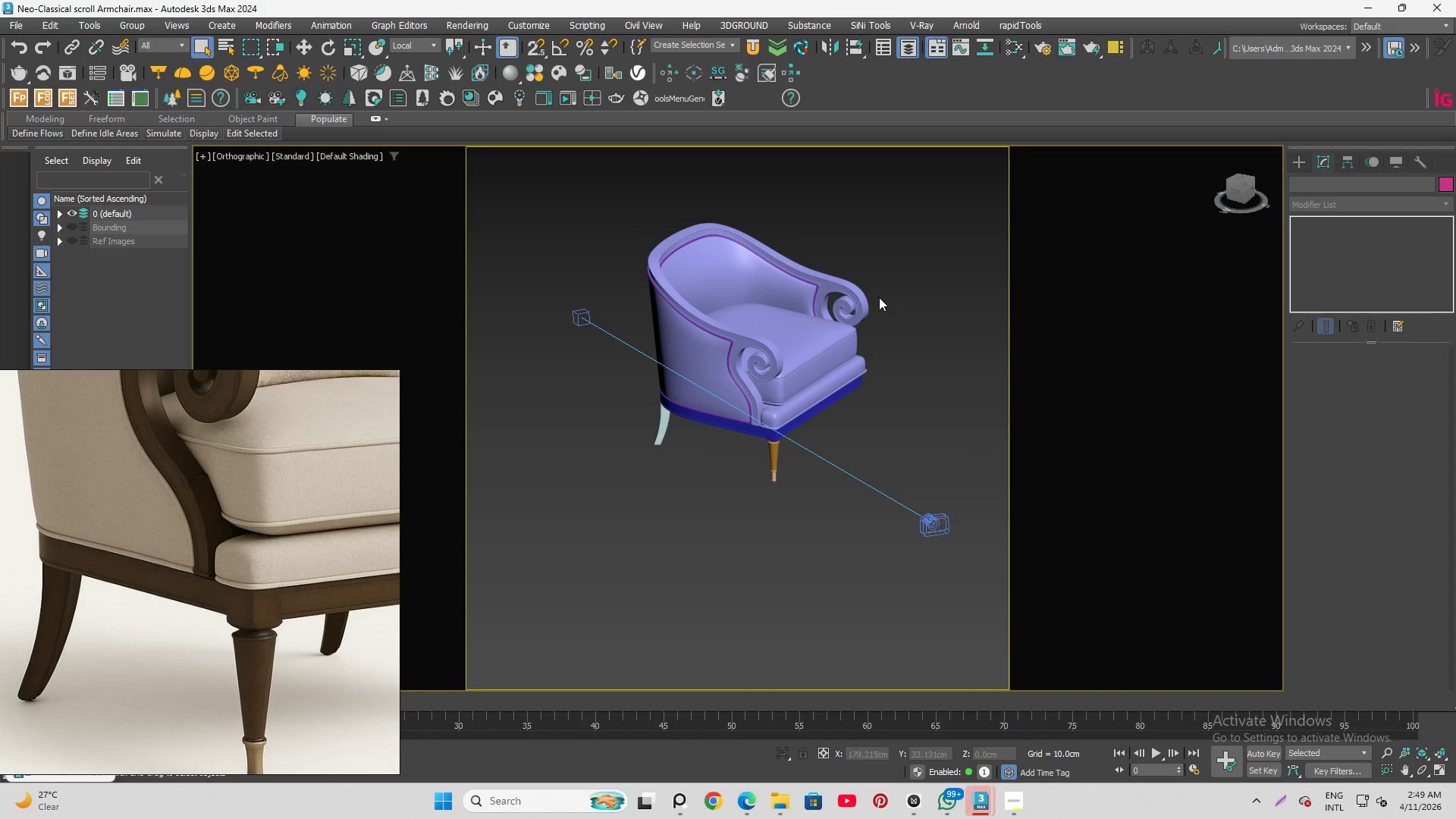 
scroll: coordinate [817, 297], scroll_direction: up, amount: 5.0
 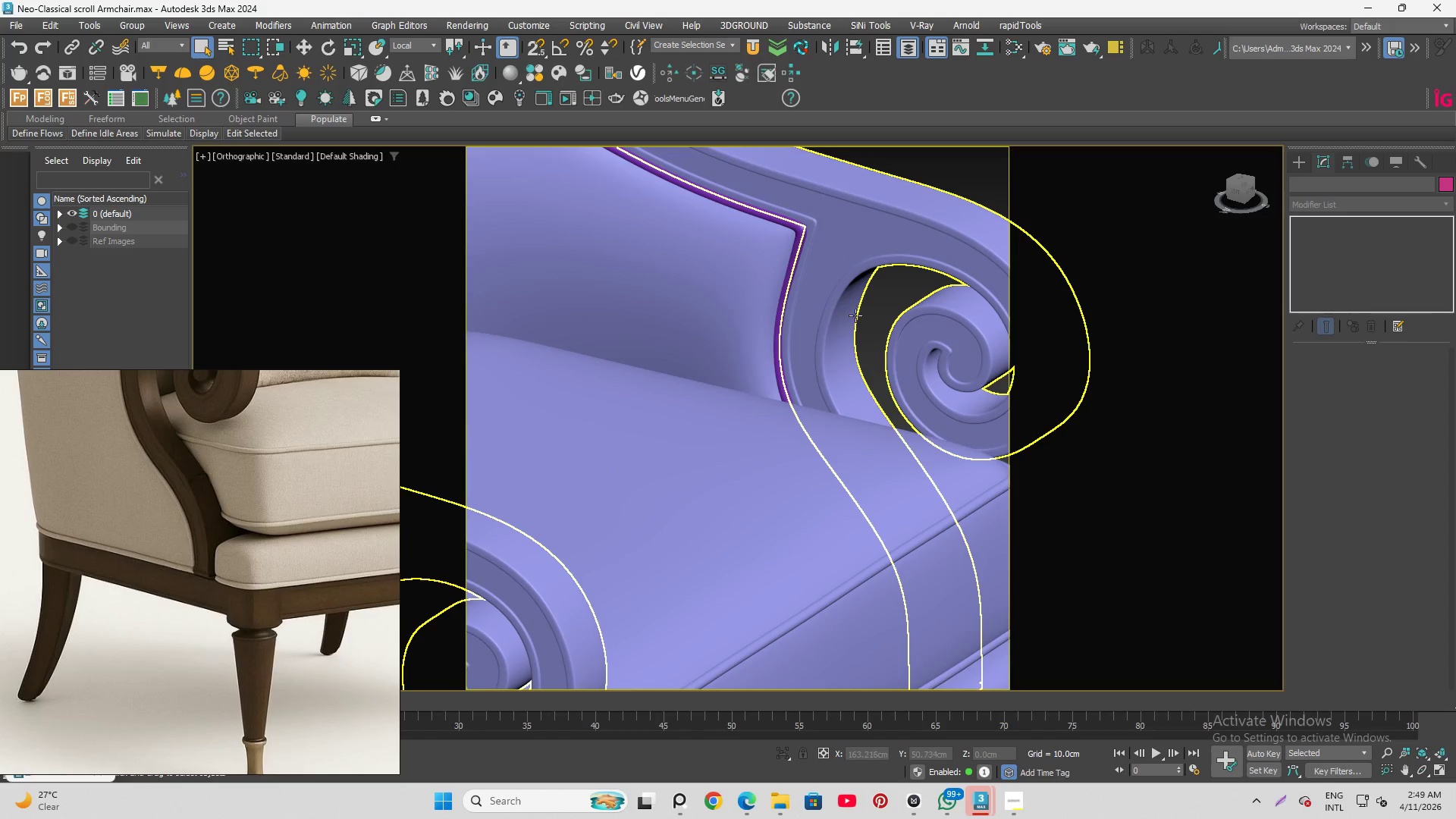 
scroll: coordinate [749, 261], scroll_direction: down, amount: 5.0
 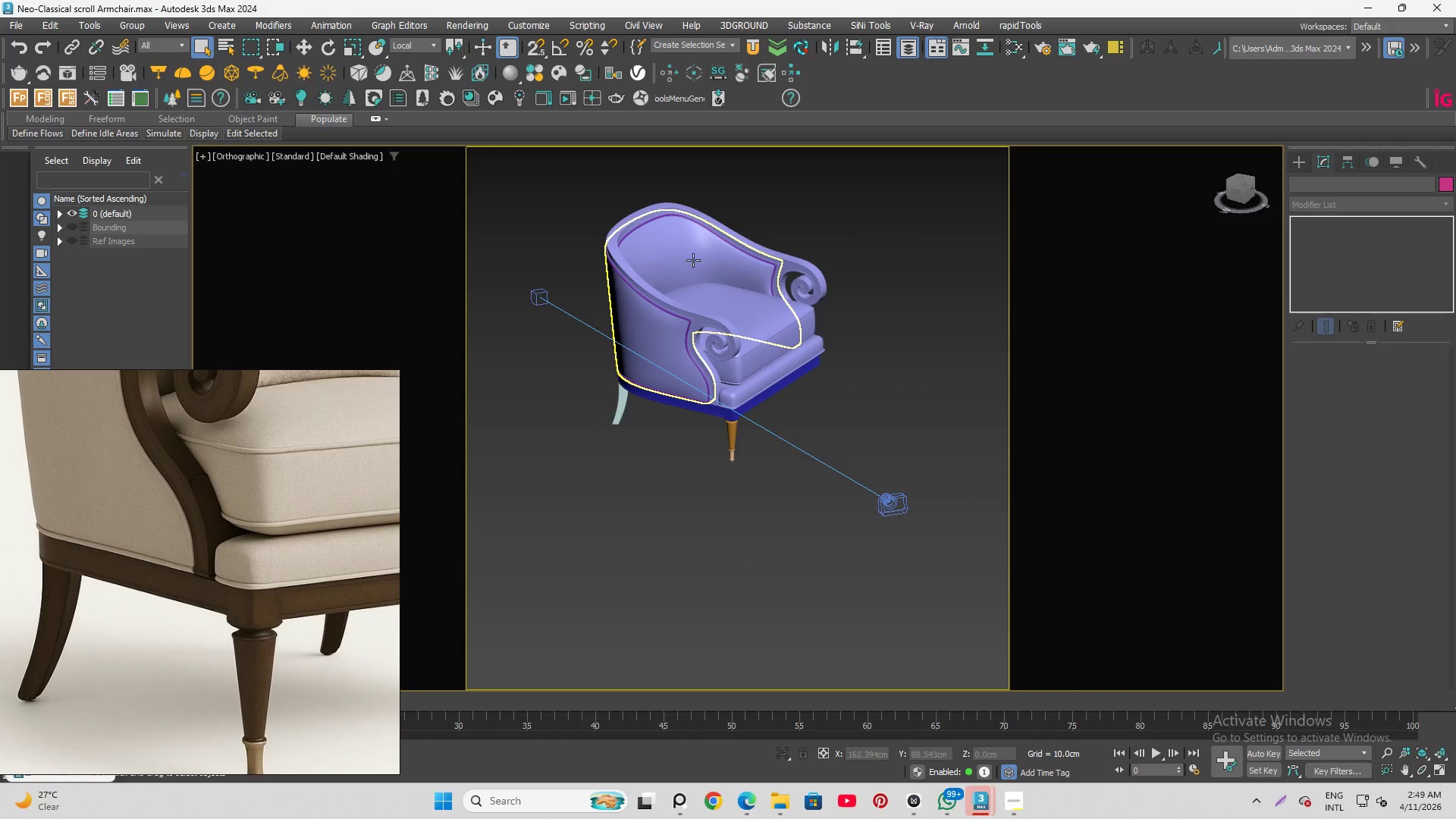 
scroll: coordinate [691, 260], scroll_direction: up, amount: 2.0
 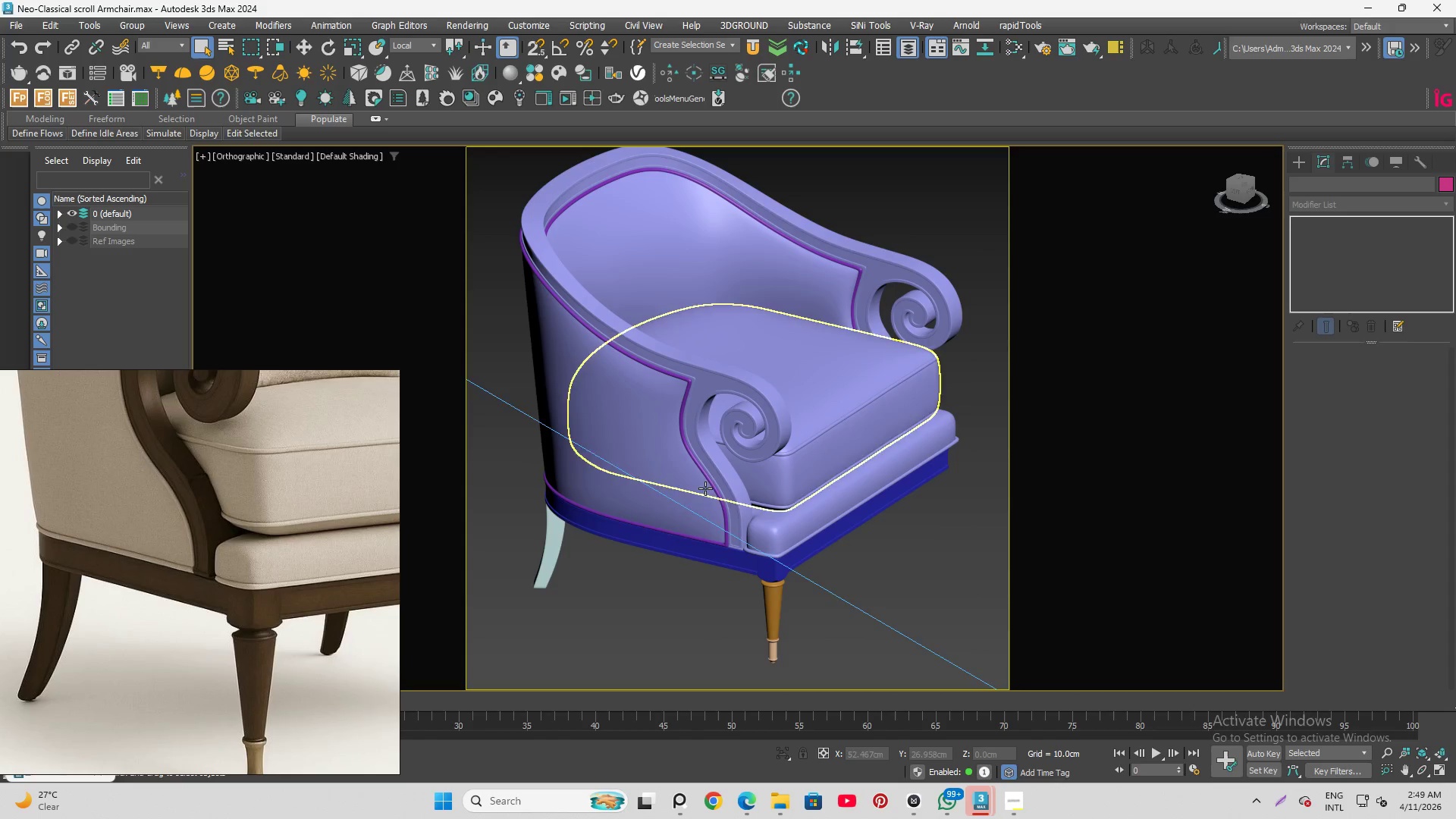 
left_click([772, 626])
 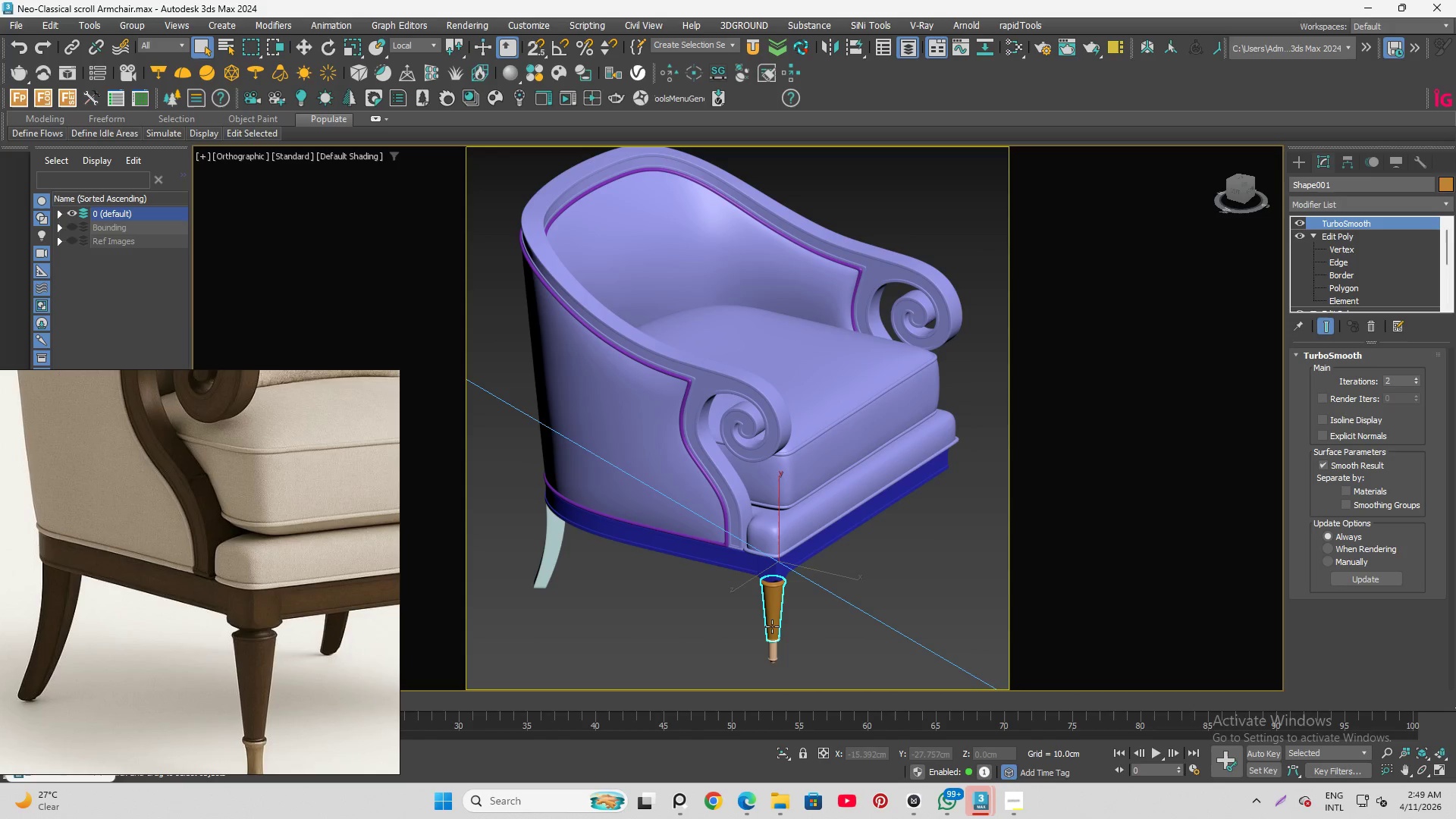 
hold_key(key=ControlLeft, duration=1.5)
left_click([774, 648])
 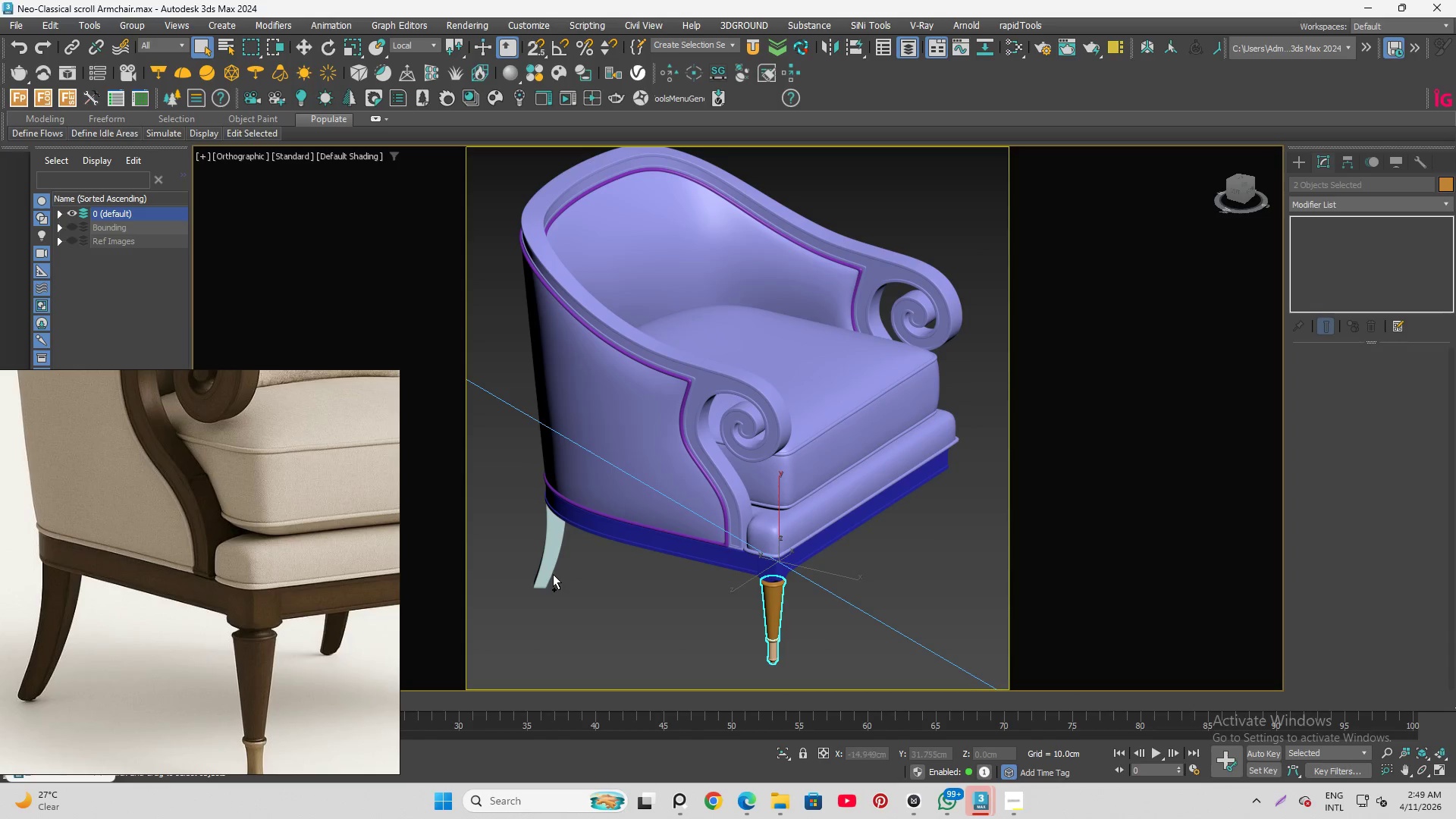 
hold_key(key=ControlLeft, duration=0.58)
left_click([553, 544])
 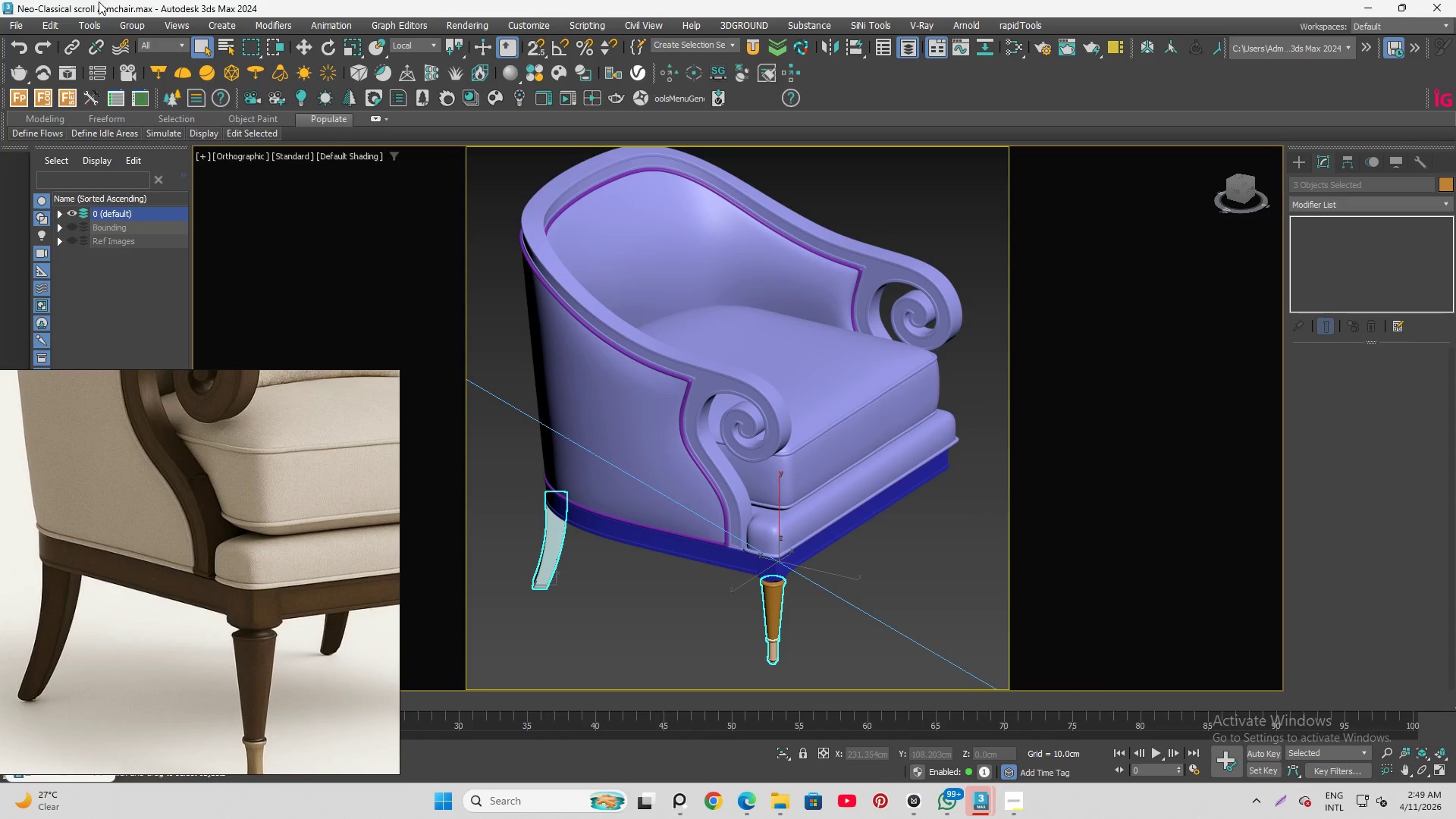 
left_click([127, 24])
 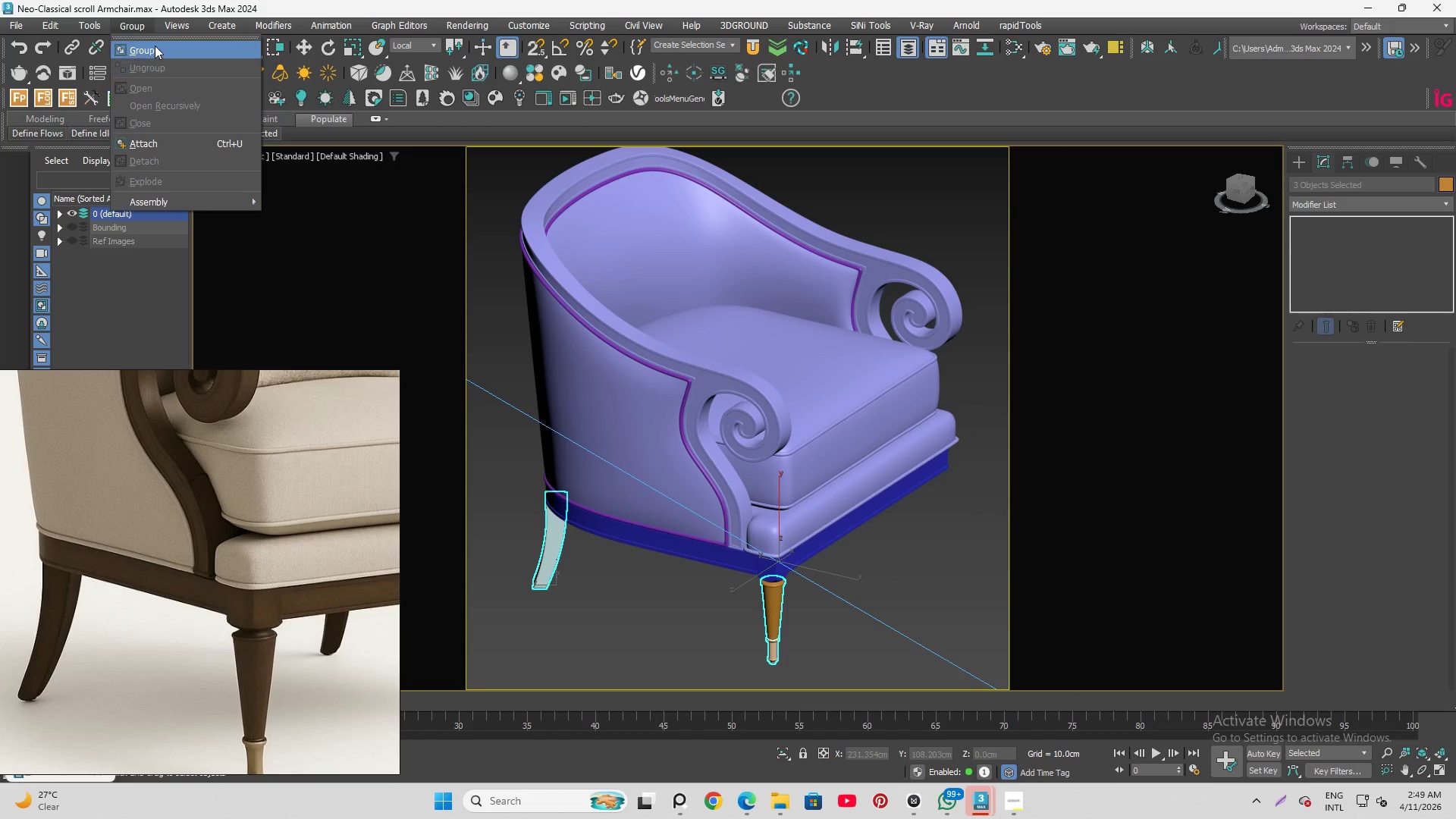 
left_click([154, 45])
 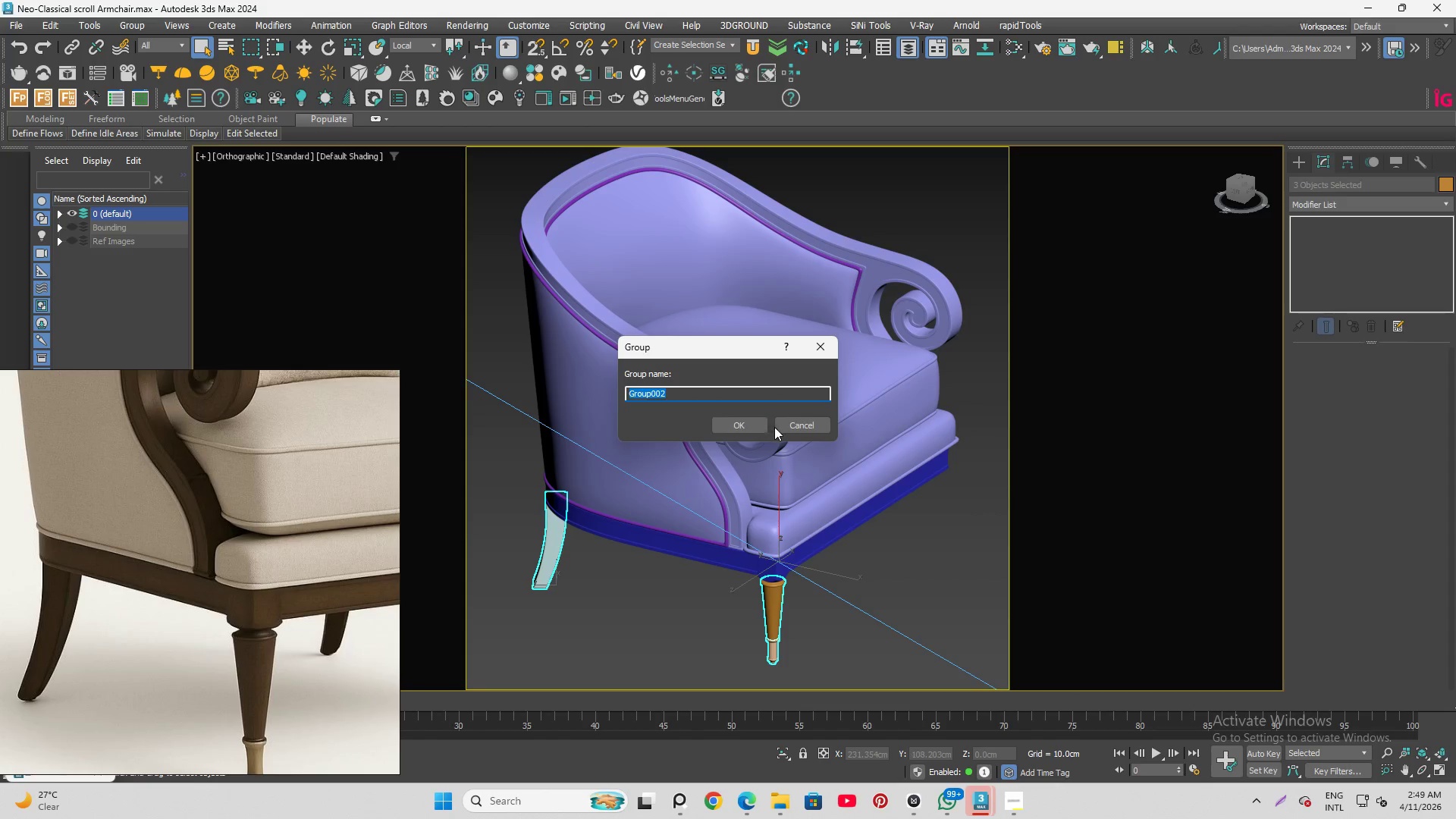 
left_click([749, 426])
 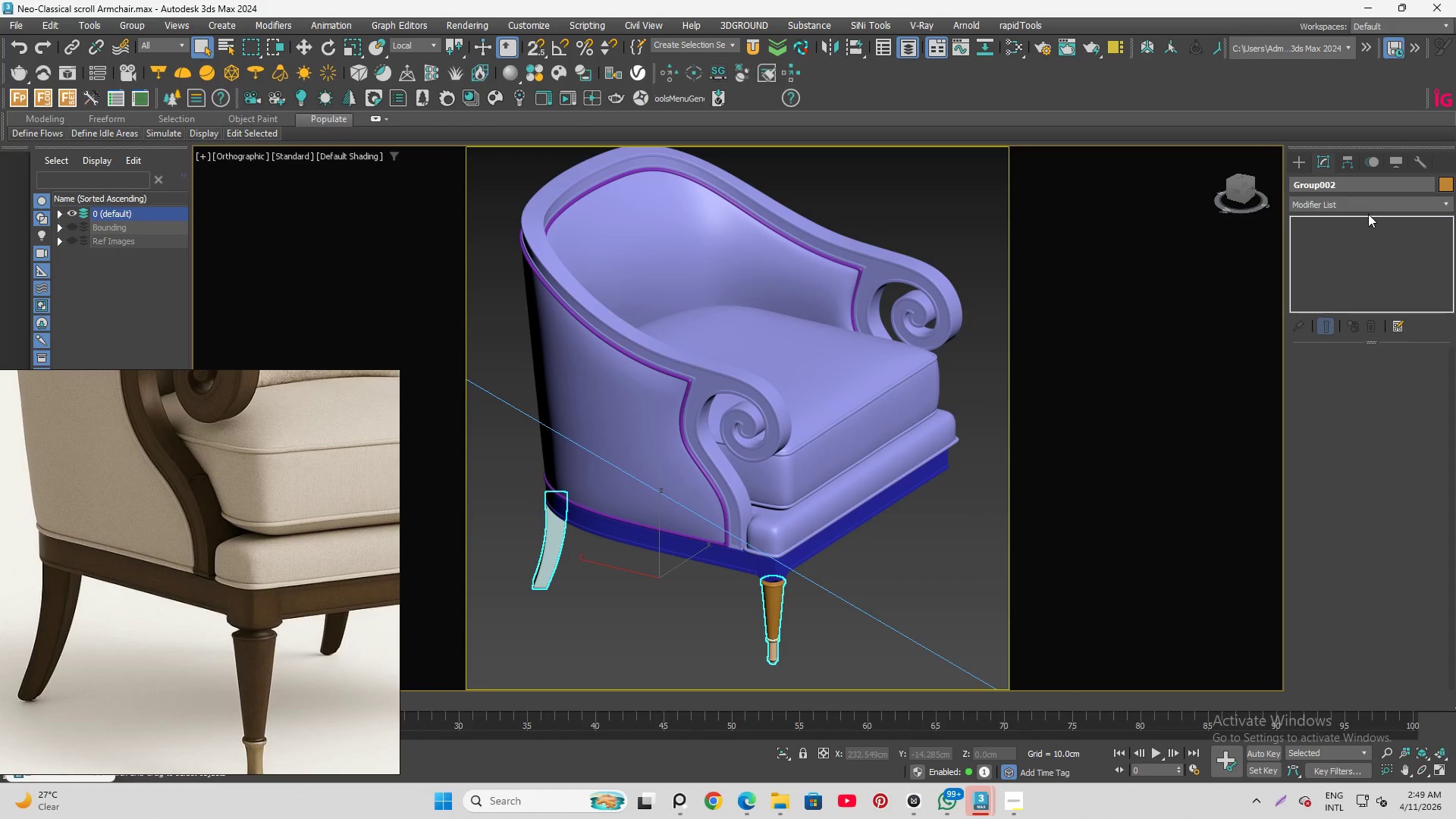 
left_click([1365, 209])
 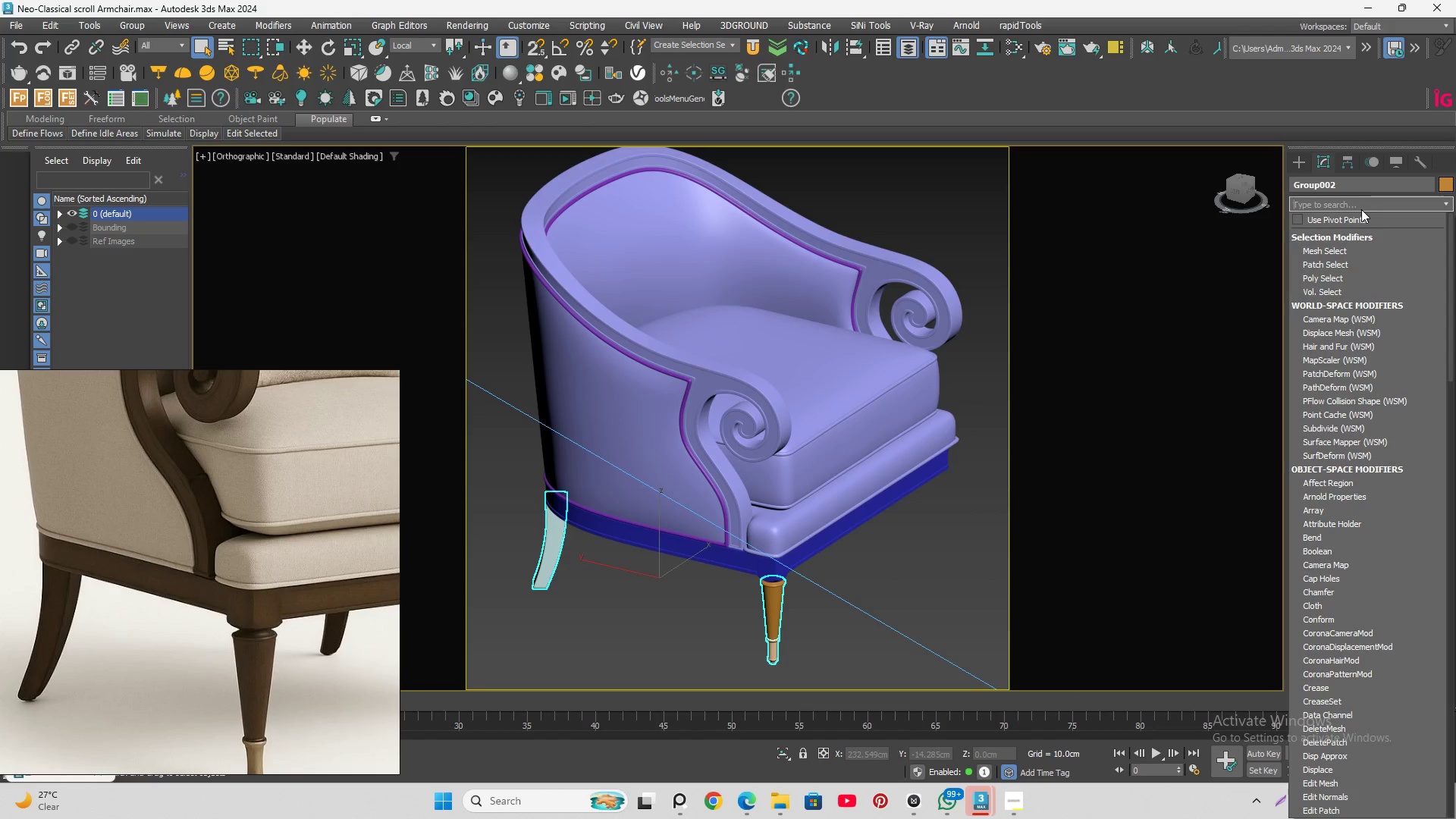 
type(sy)
 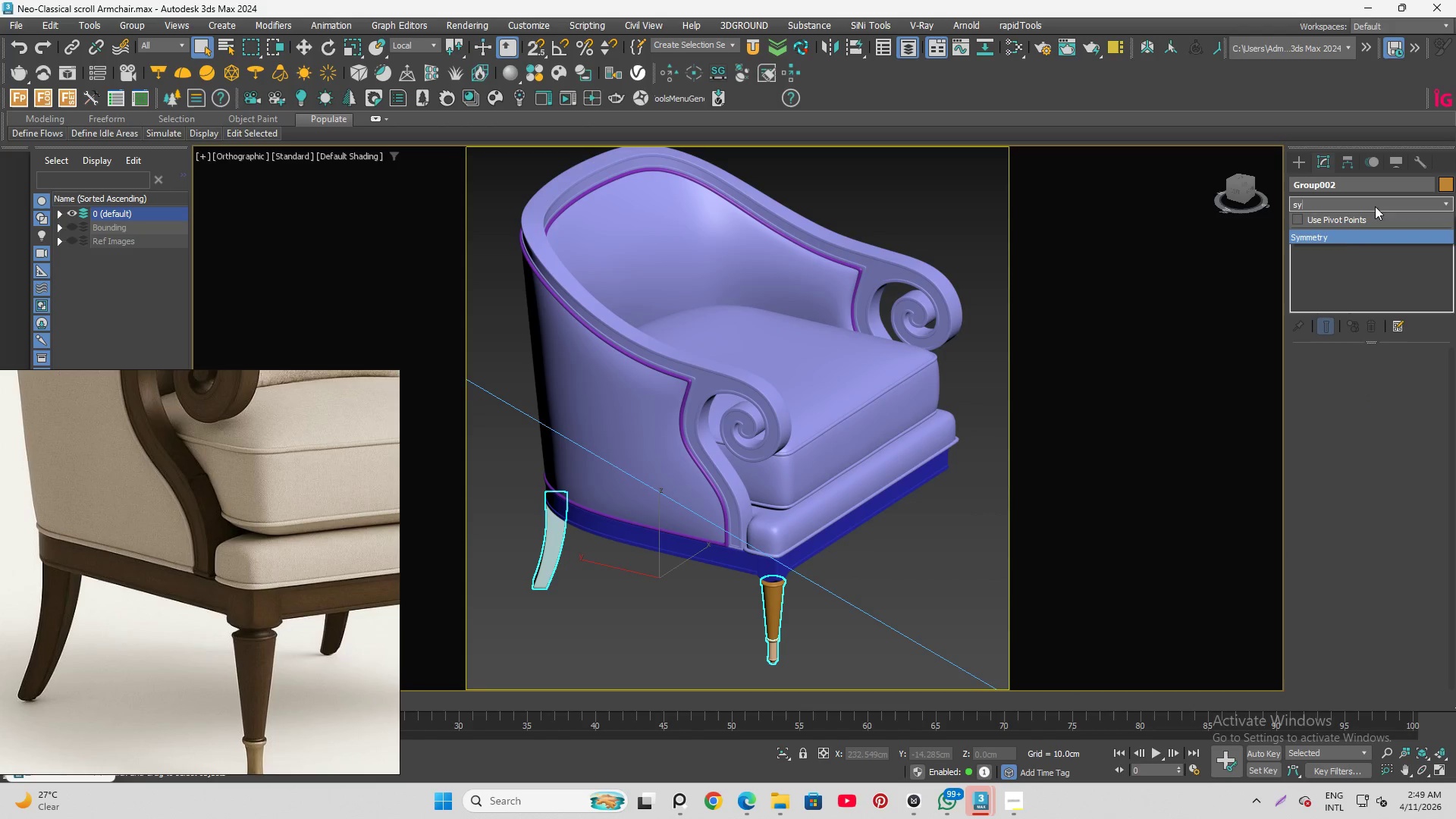 
left_click([1351, 234])
 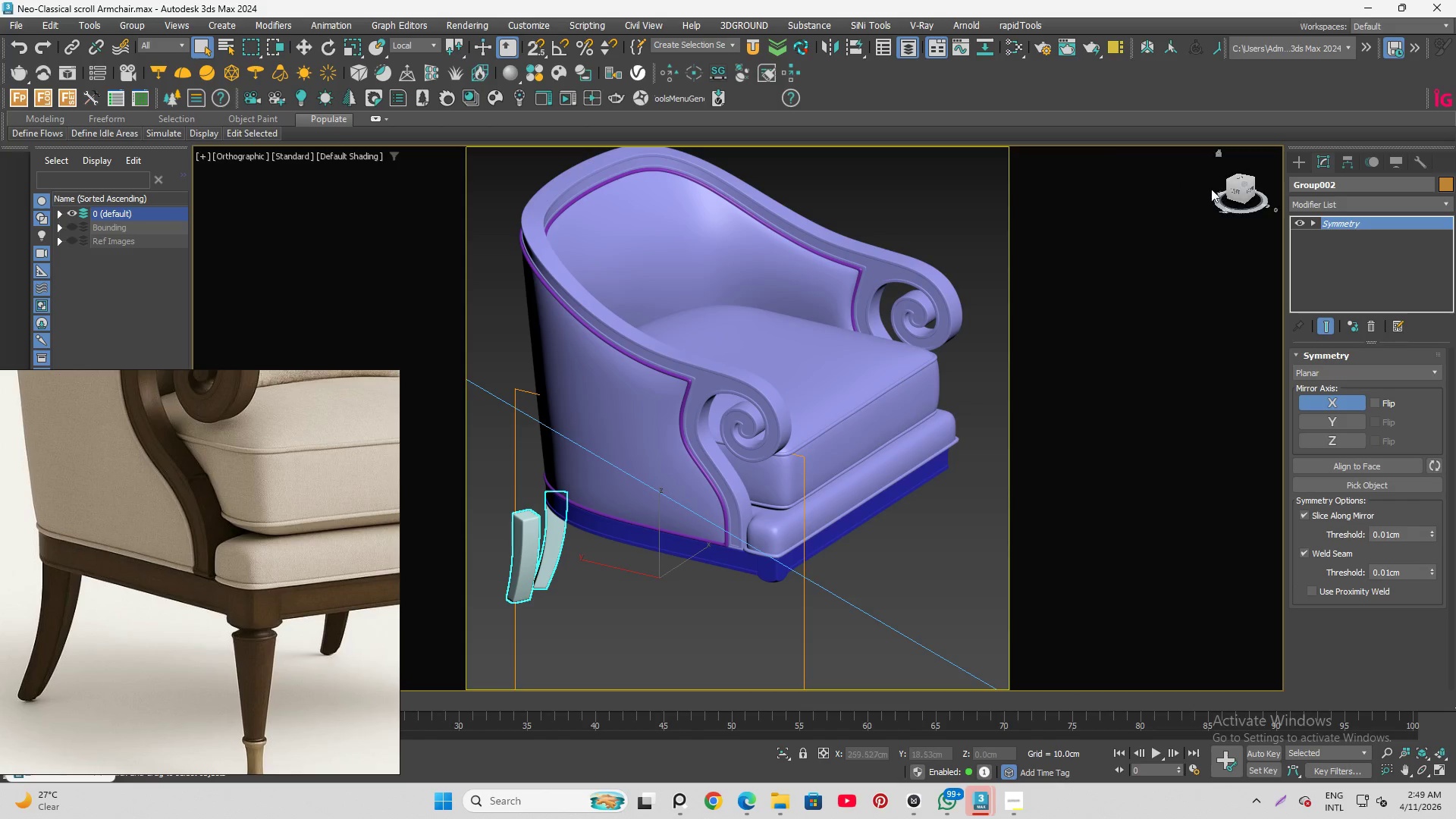 
key(F)
 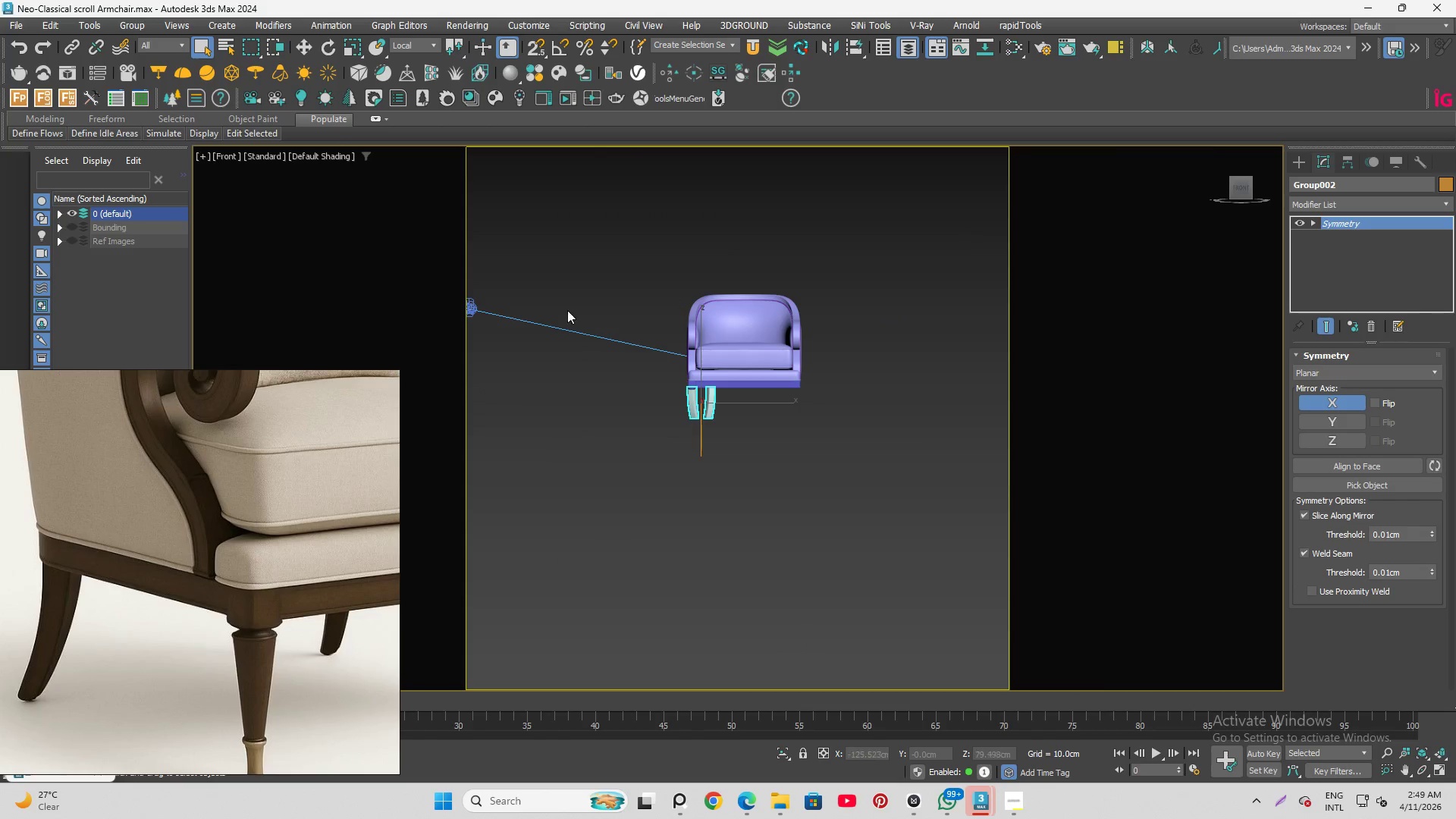 
scroll: coordinate [751, 376], scroll_direction: up, amount: 5.0
 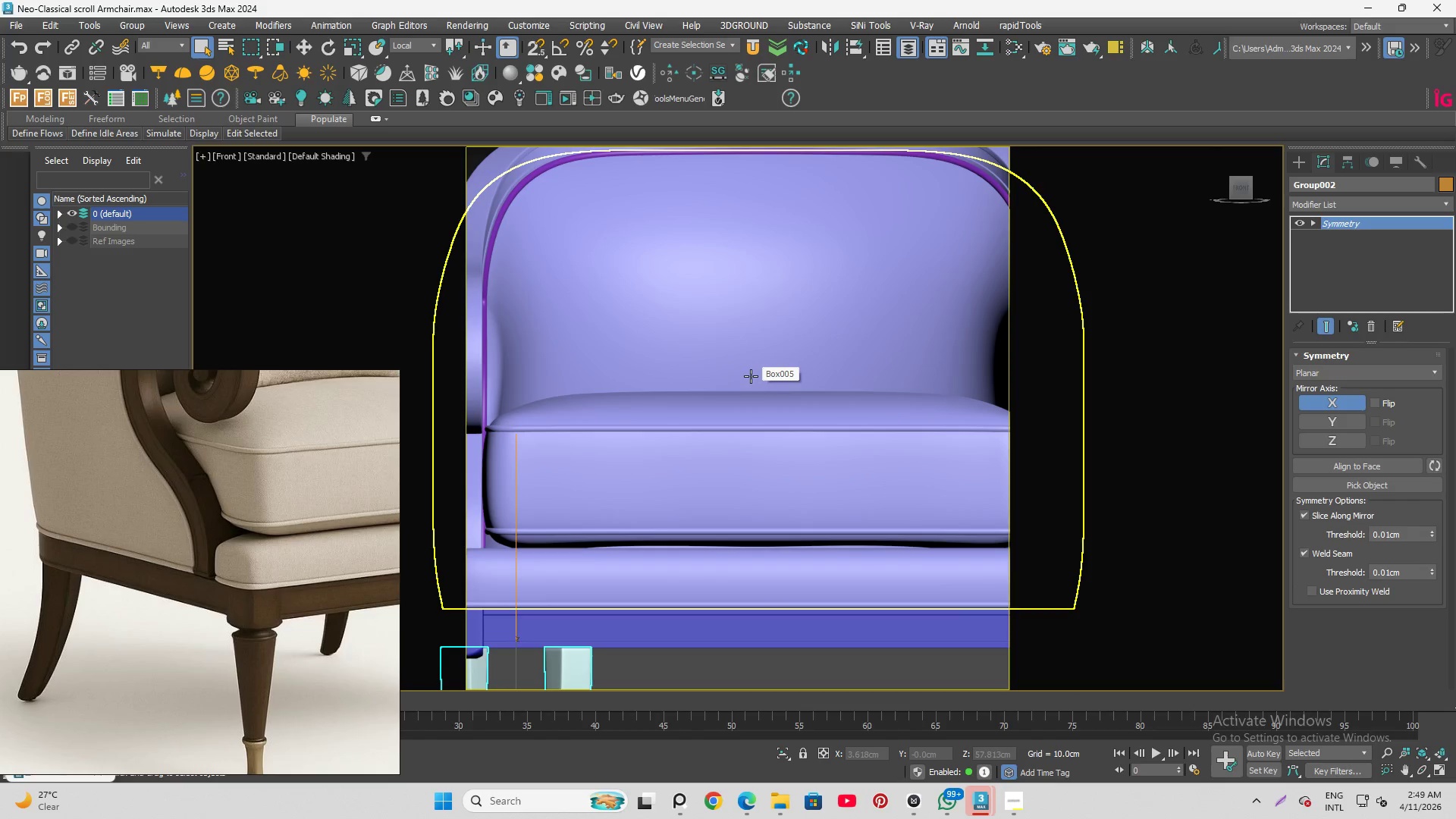 
key(F4)
 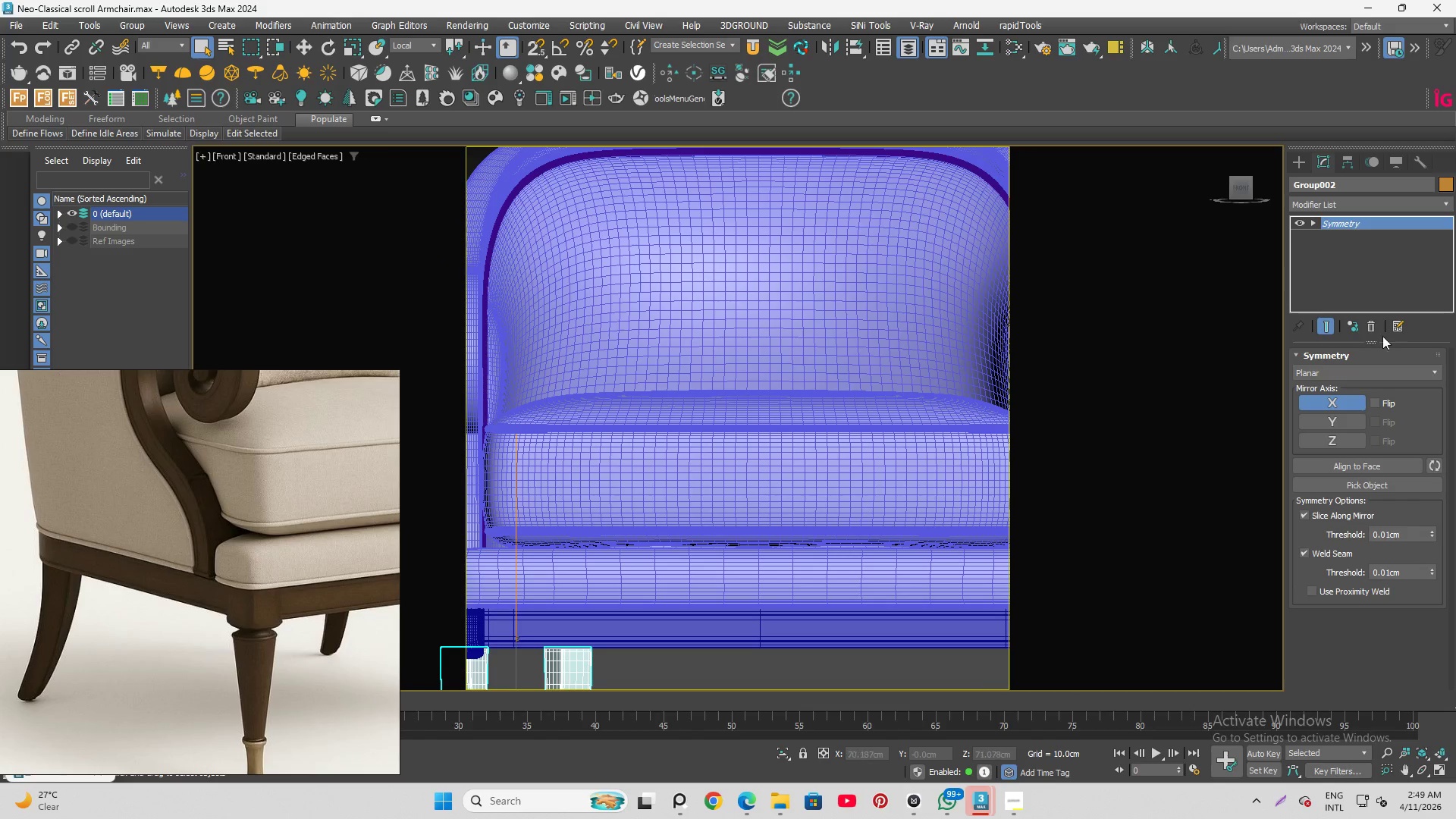 
scroll: coordinate [699, 364], scroll_direction: down, amount: 3.0
 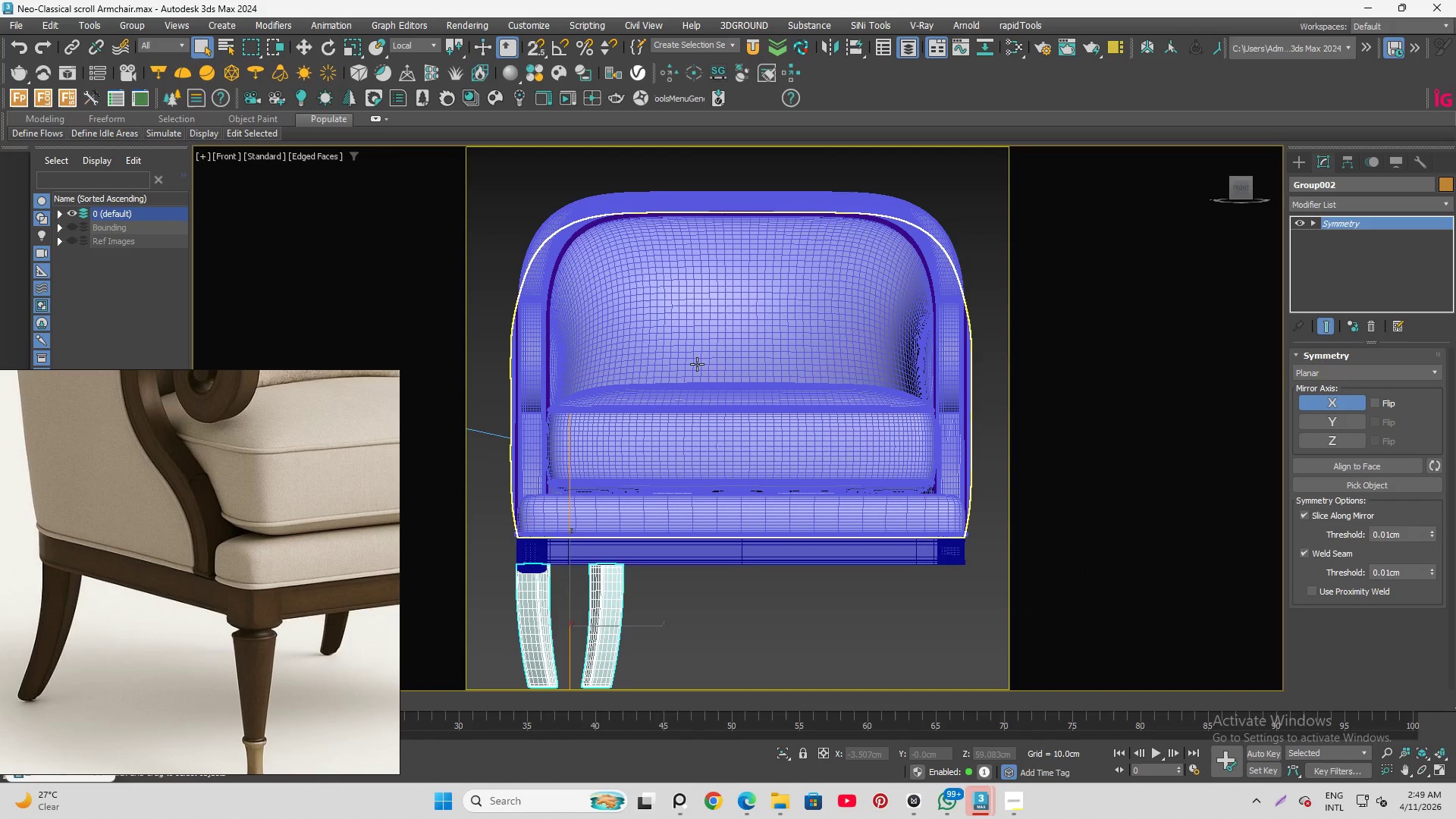 
key(W)
 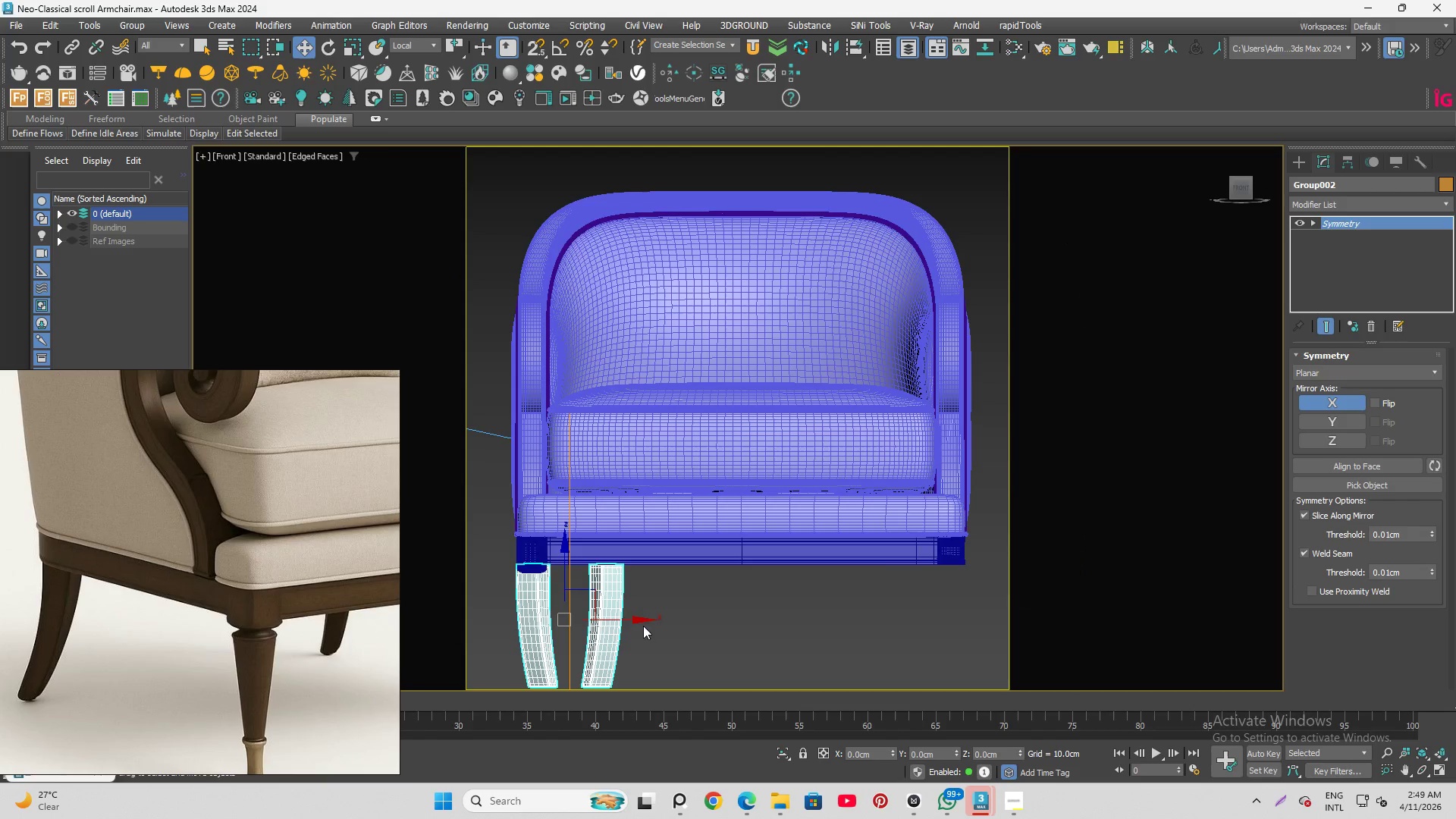 
left_click_drag(start_coordinate=[626, 622], to_coordinate=[700, 617])
 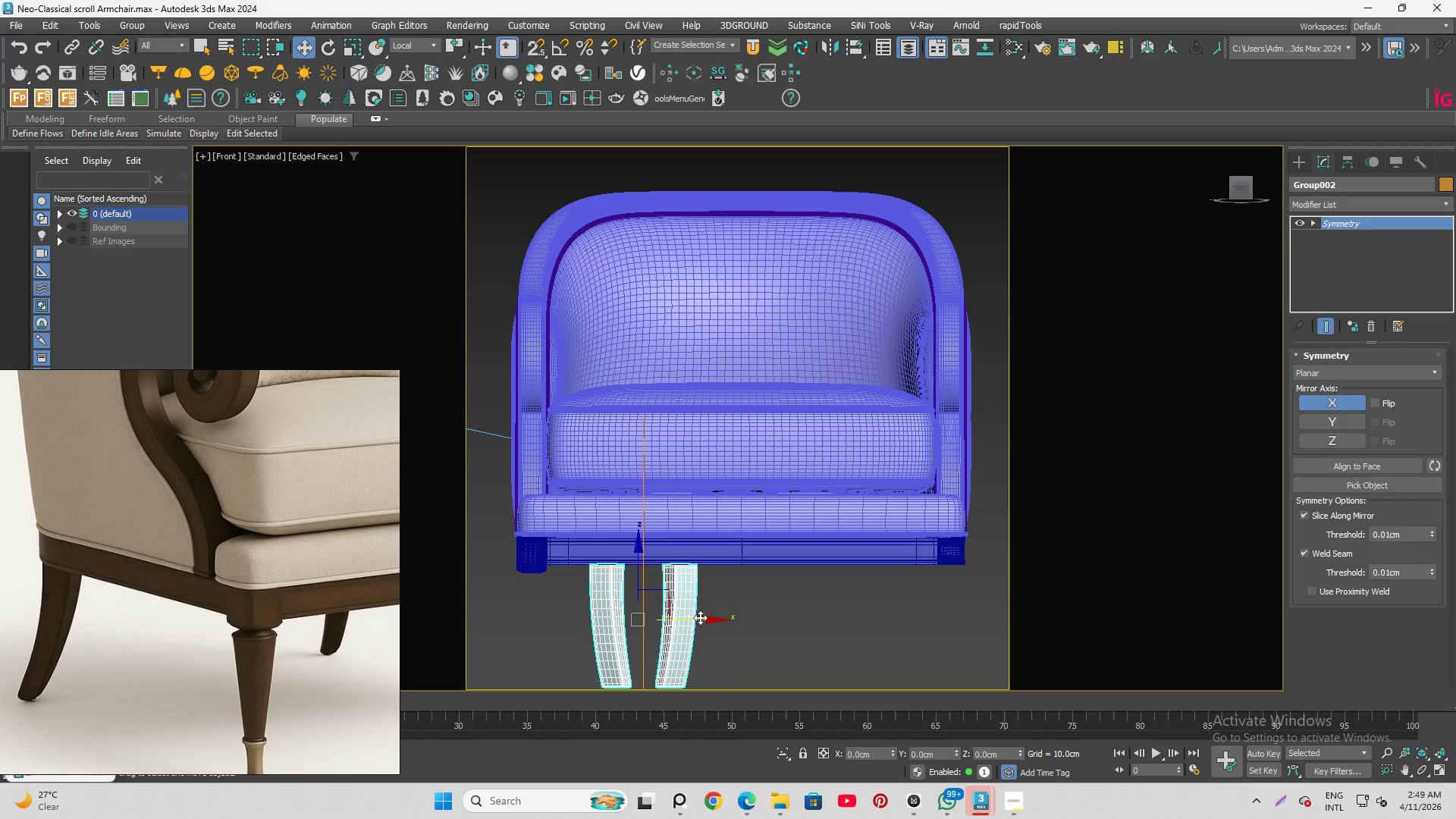 
key(Control+Z)
 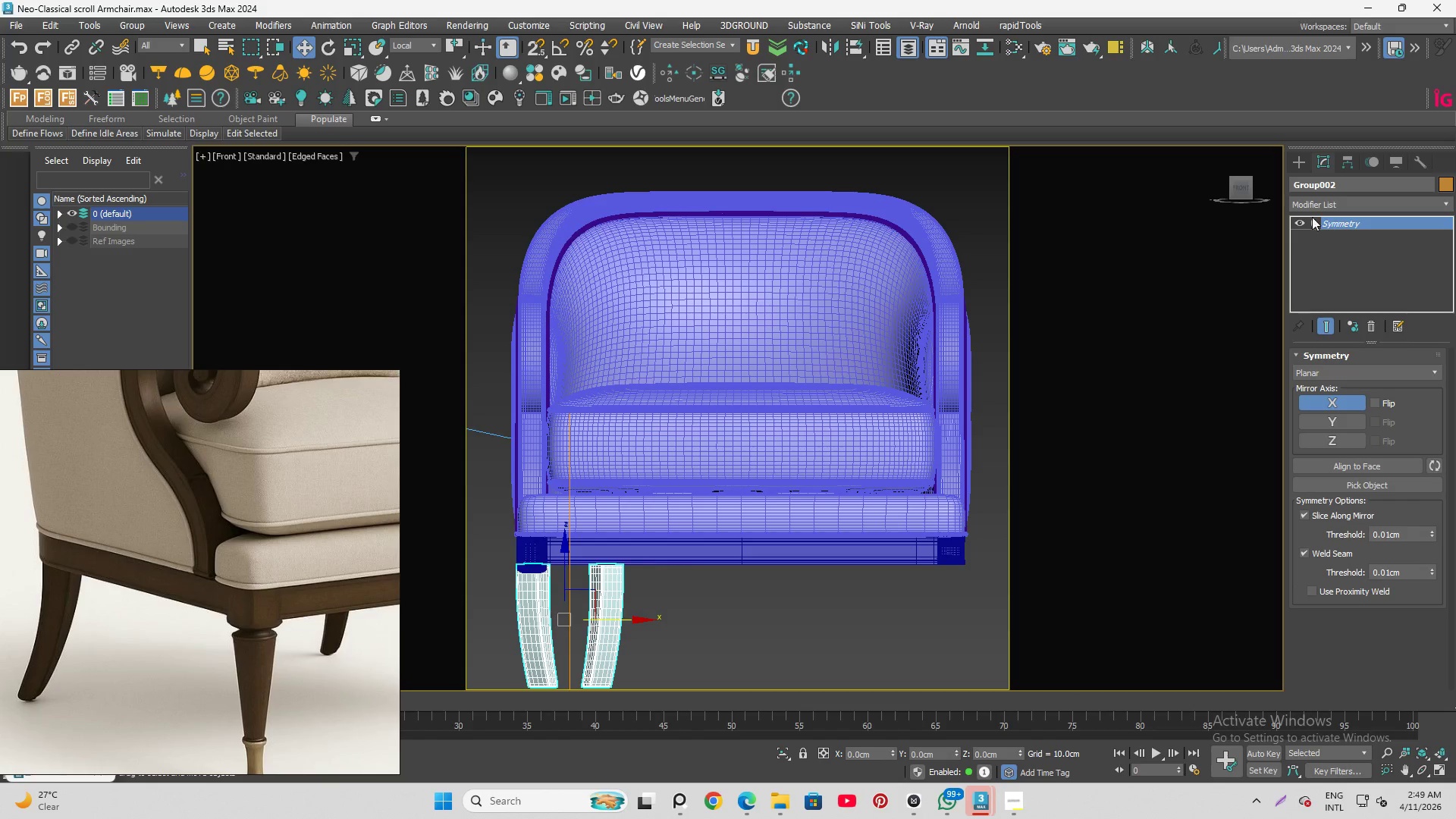 
left_click([1309, 219])
 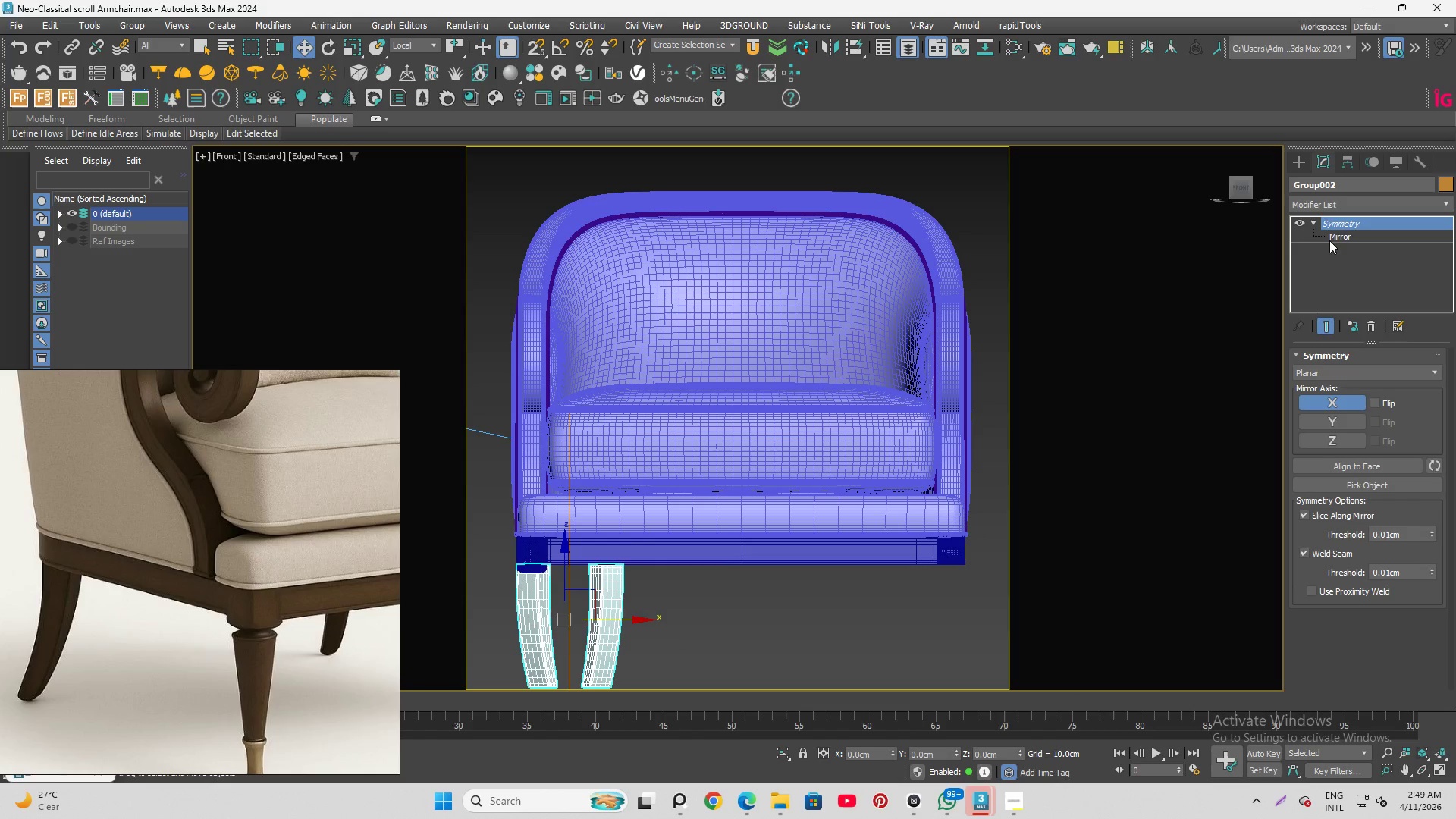 
left_click([1345, 236])
 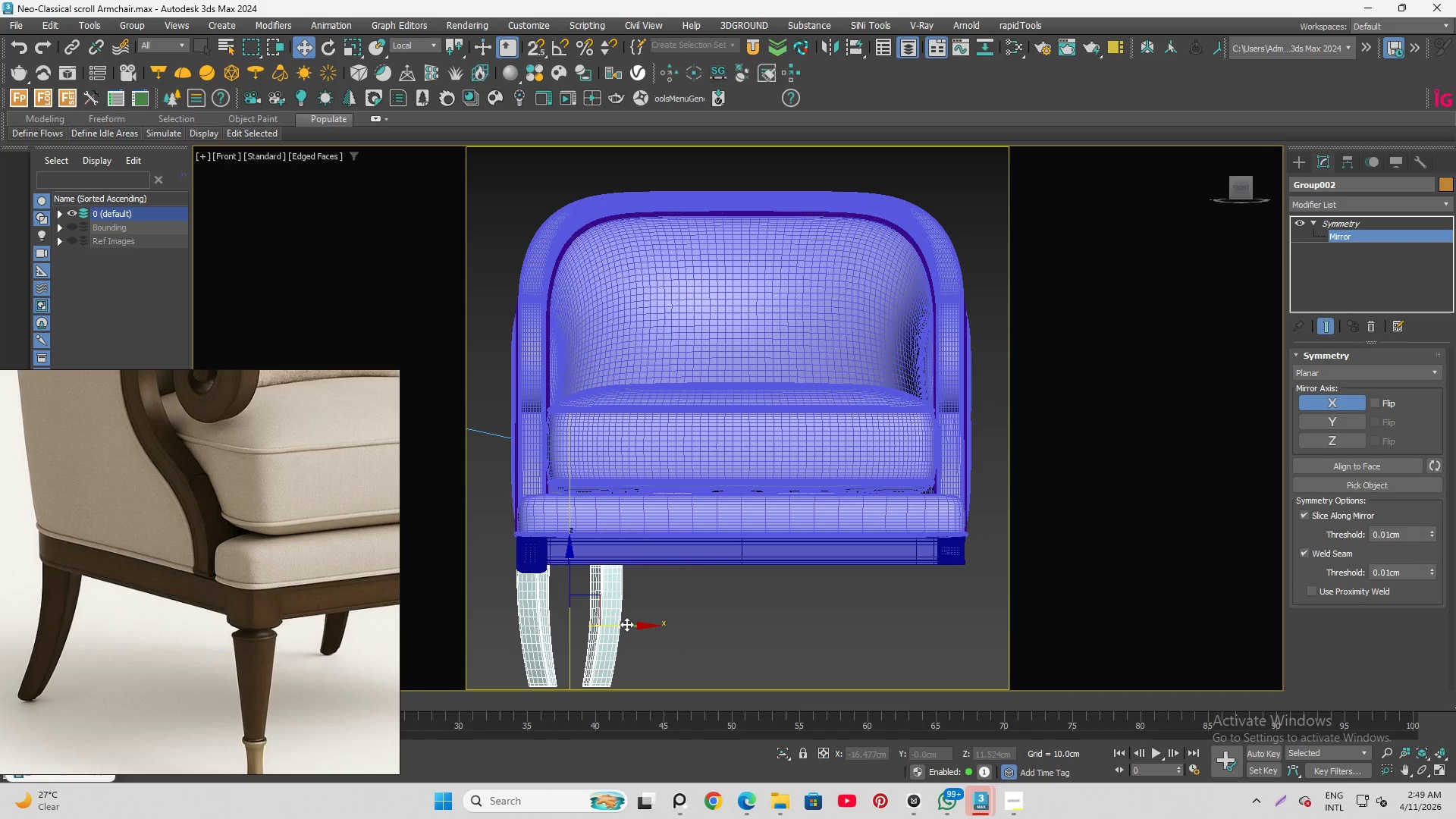 
left_click_drag(start_coordinate=[628, 624], to_coordinate=[902, 620])
 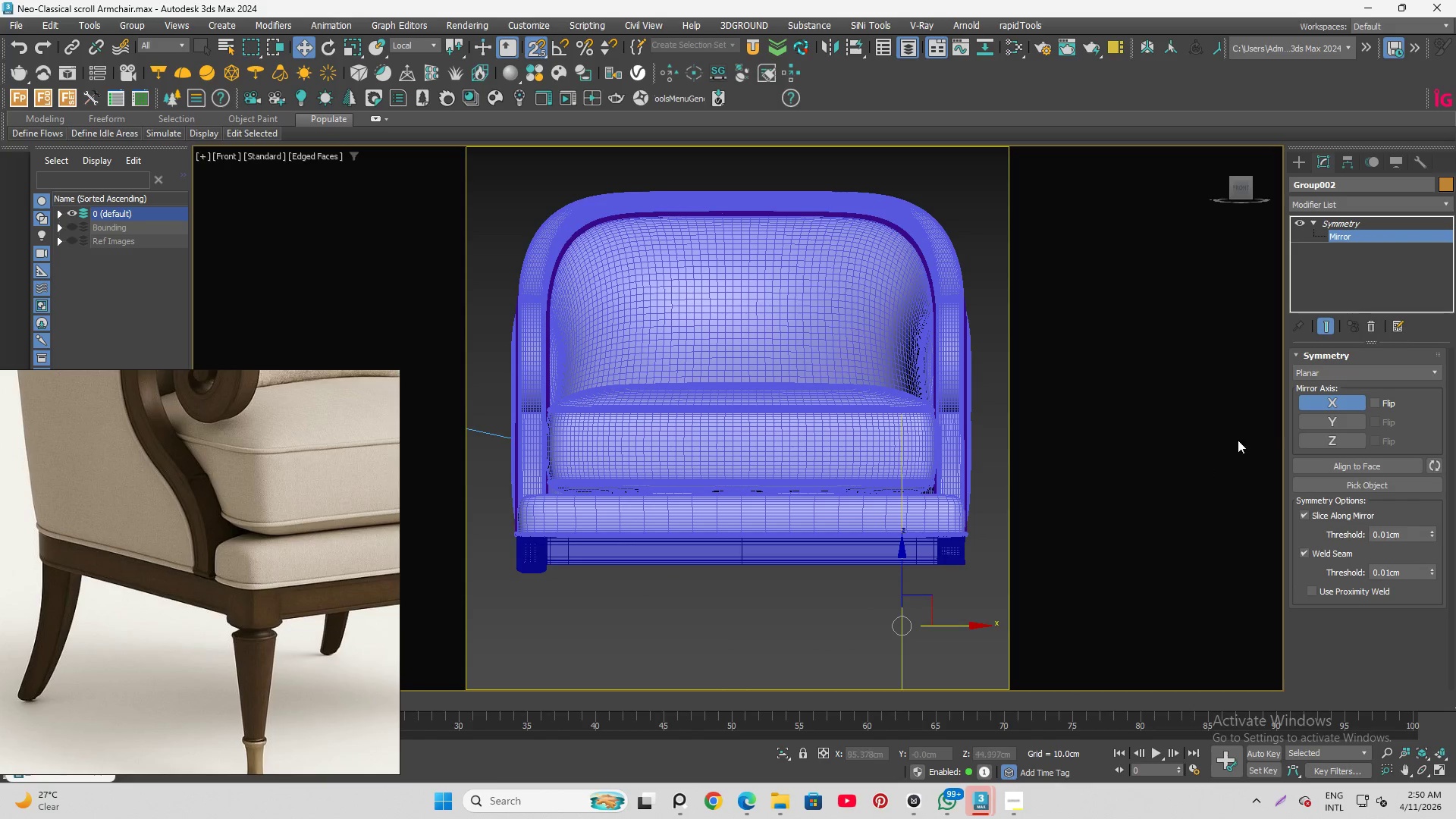 
key(S)
 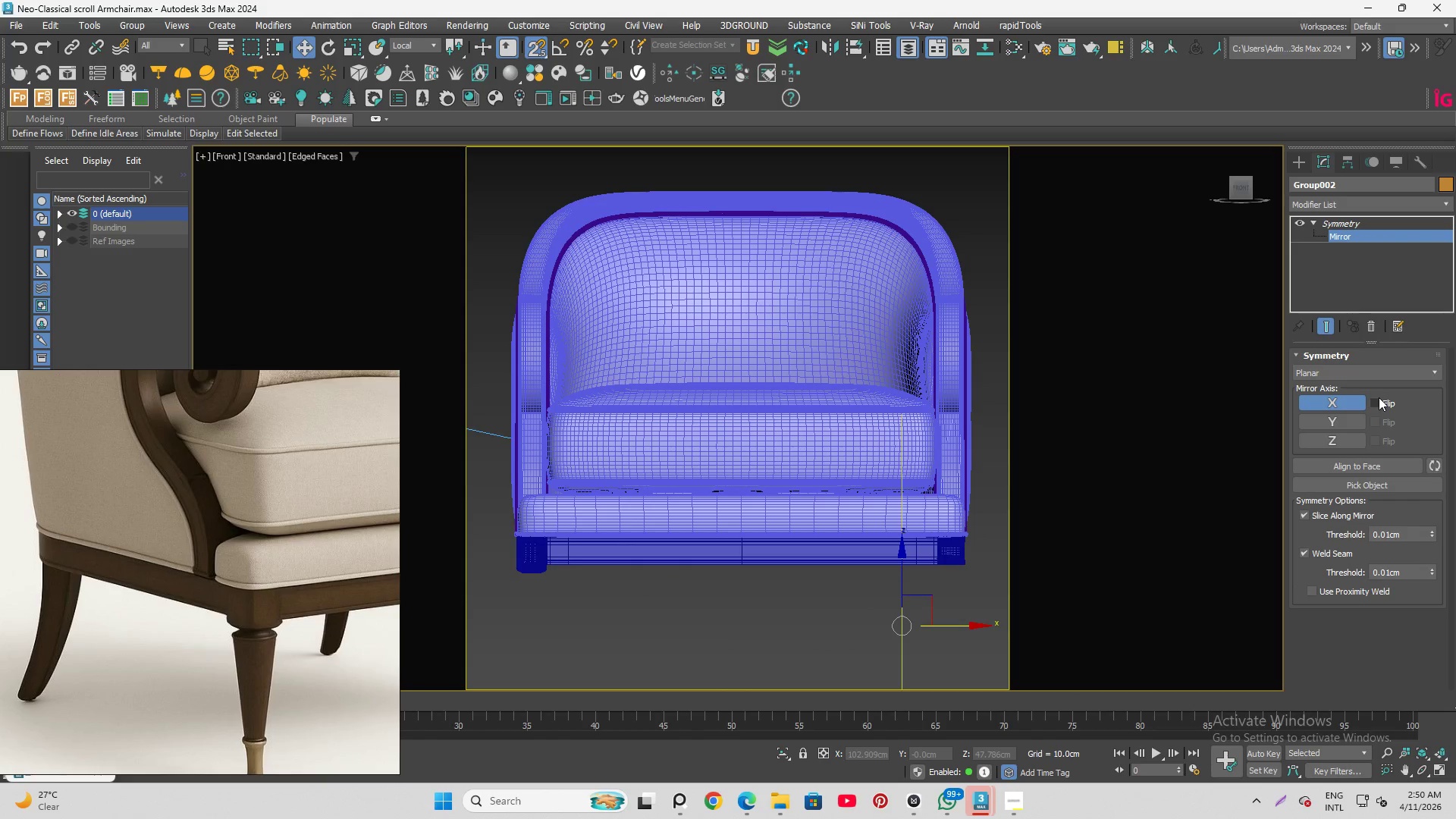 
left_click([1379, 397])
 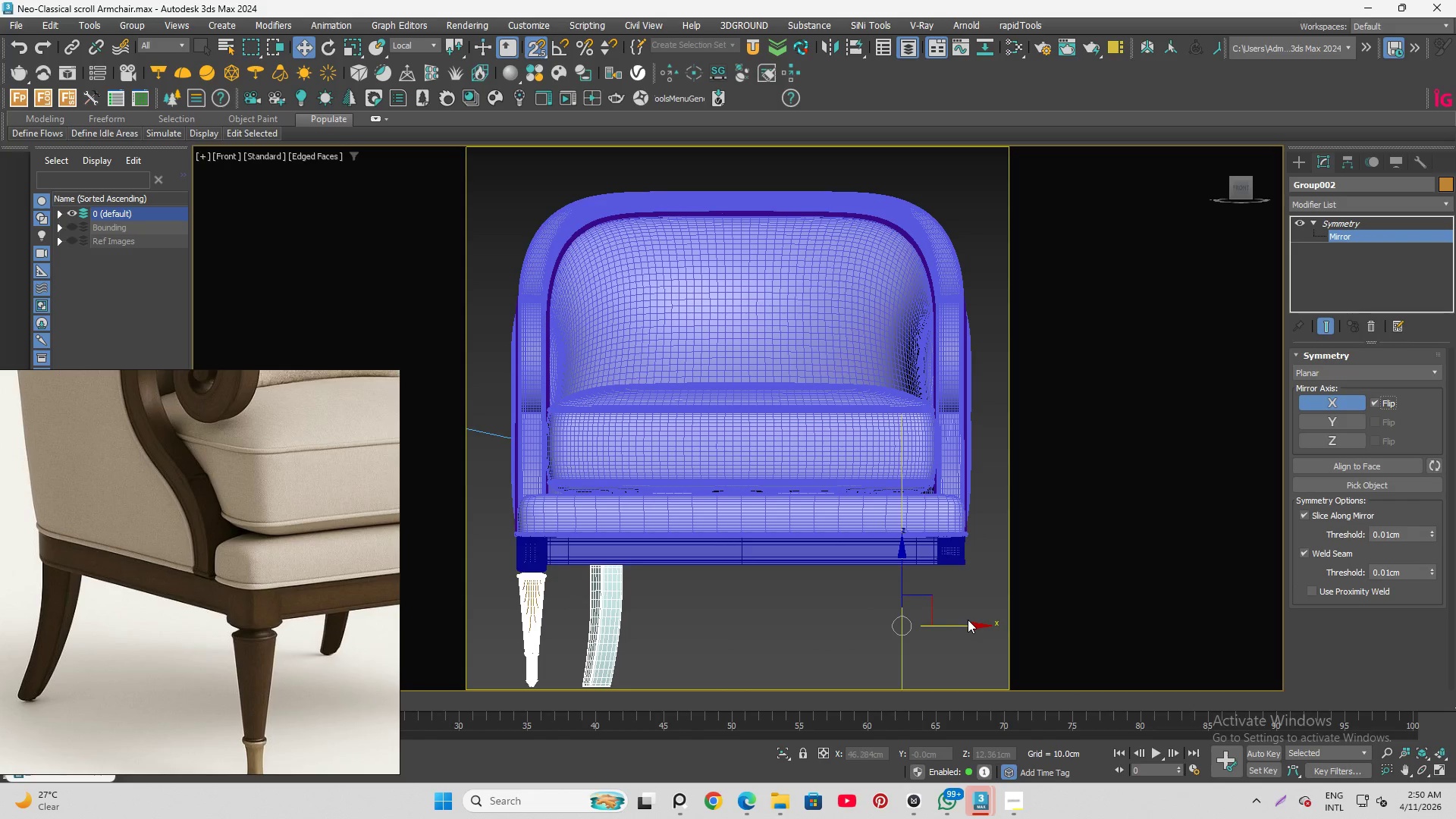 
left_click_drag(start_coordinate=[968, 627], to_coordinate=[740, 517])
 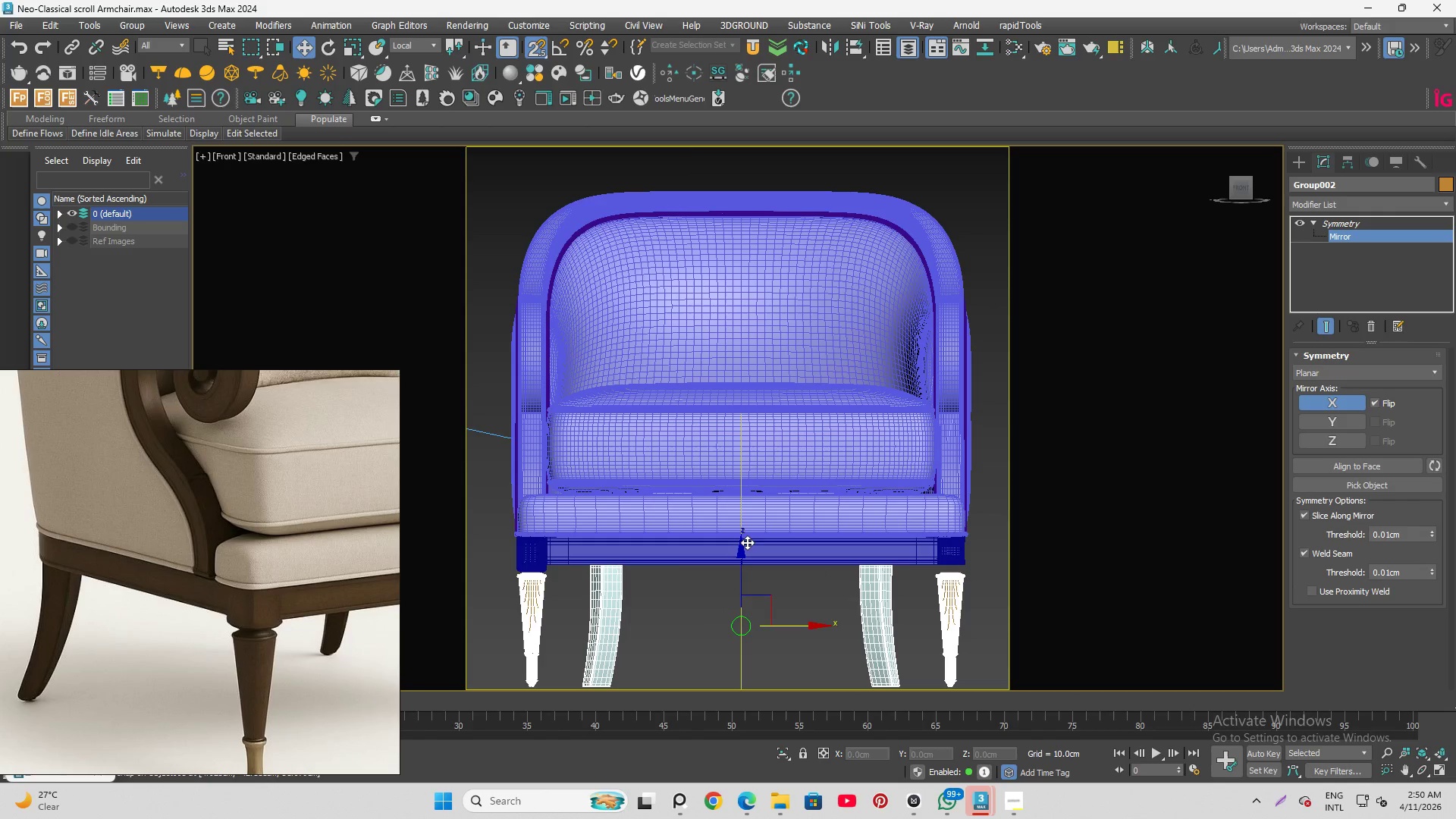 
scroll: coordinate [747, 544], scroll_direction: up, amount: 4.0
 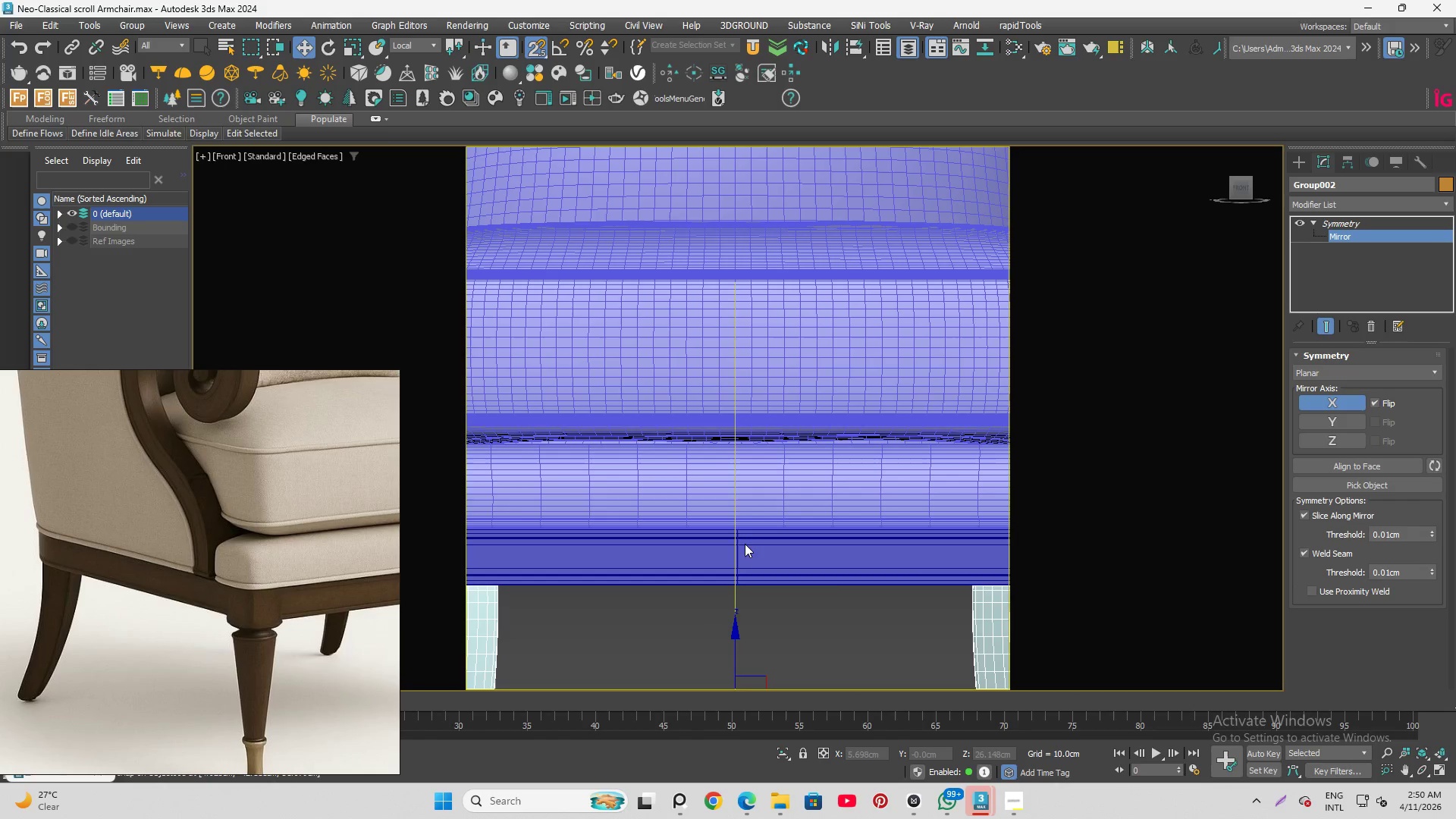 
scroll: coordinate [724, 504], scroll_direction: down, amount: 4.0
 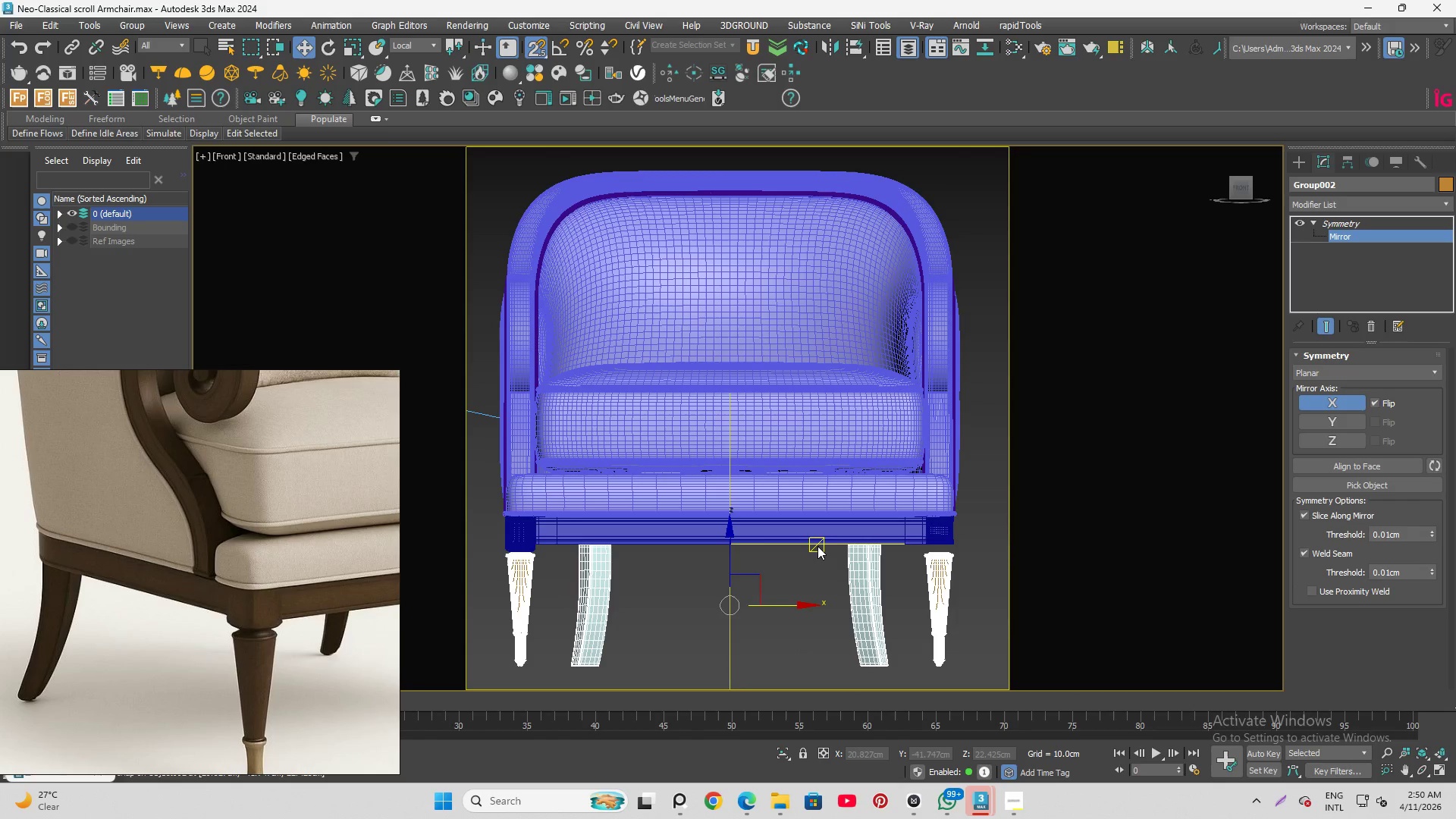 
key(Q)
 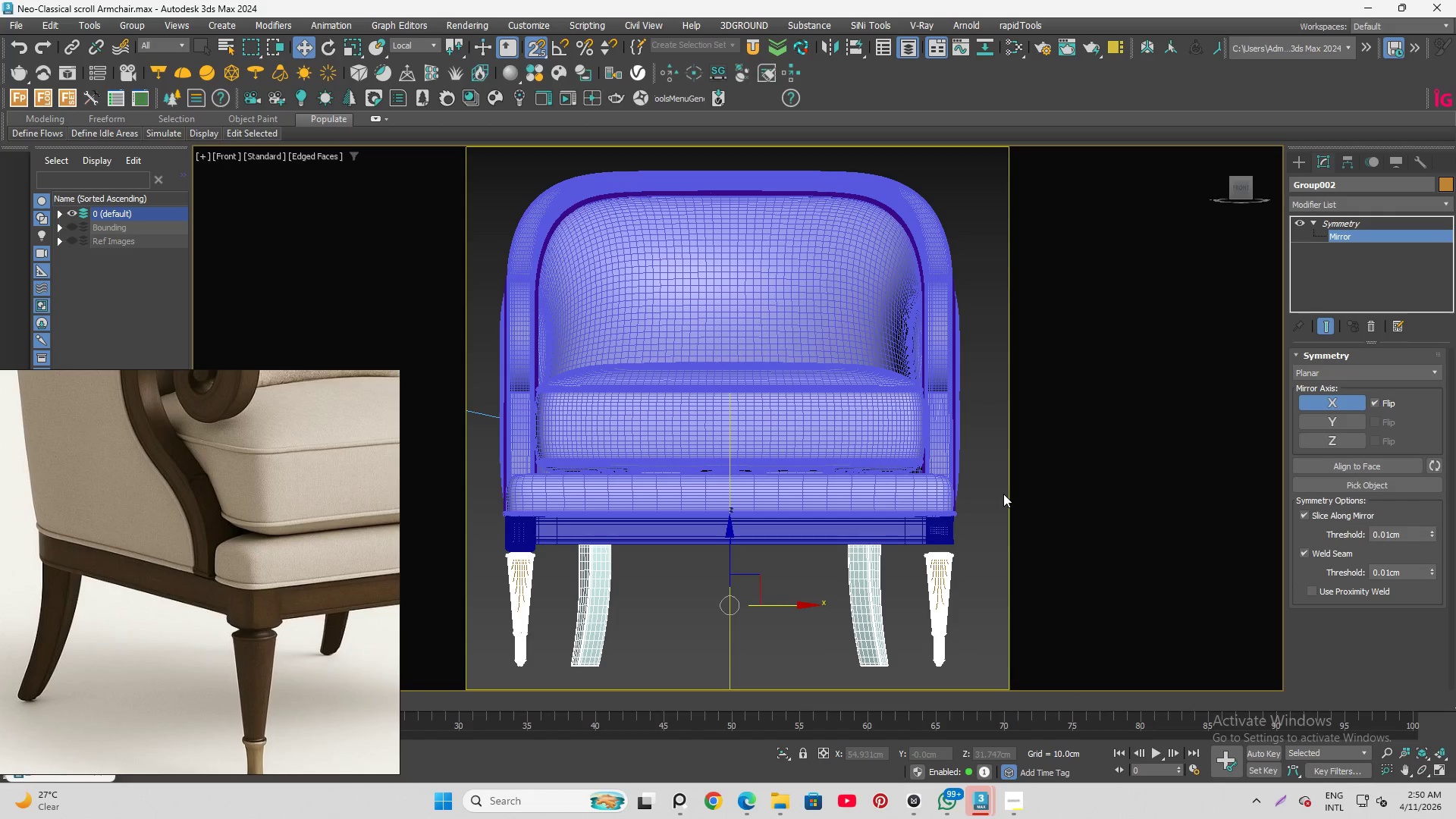 
wait(7.88)
 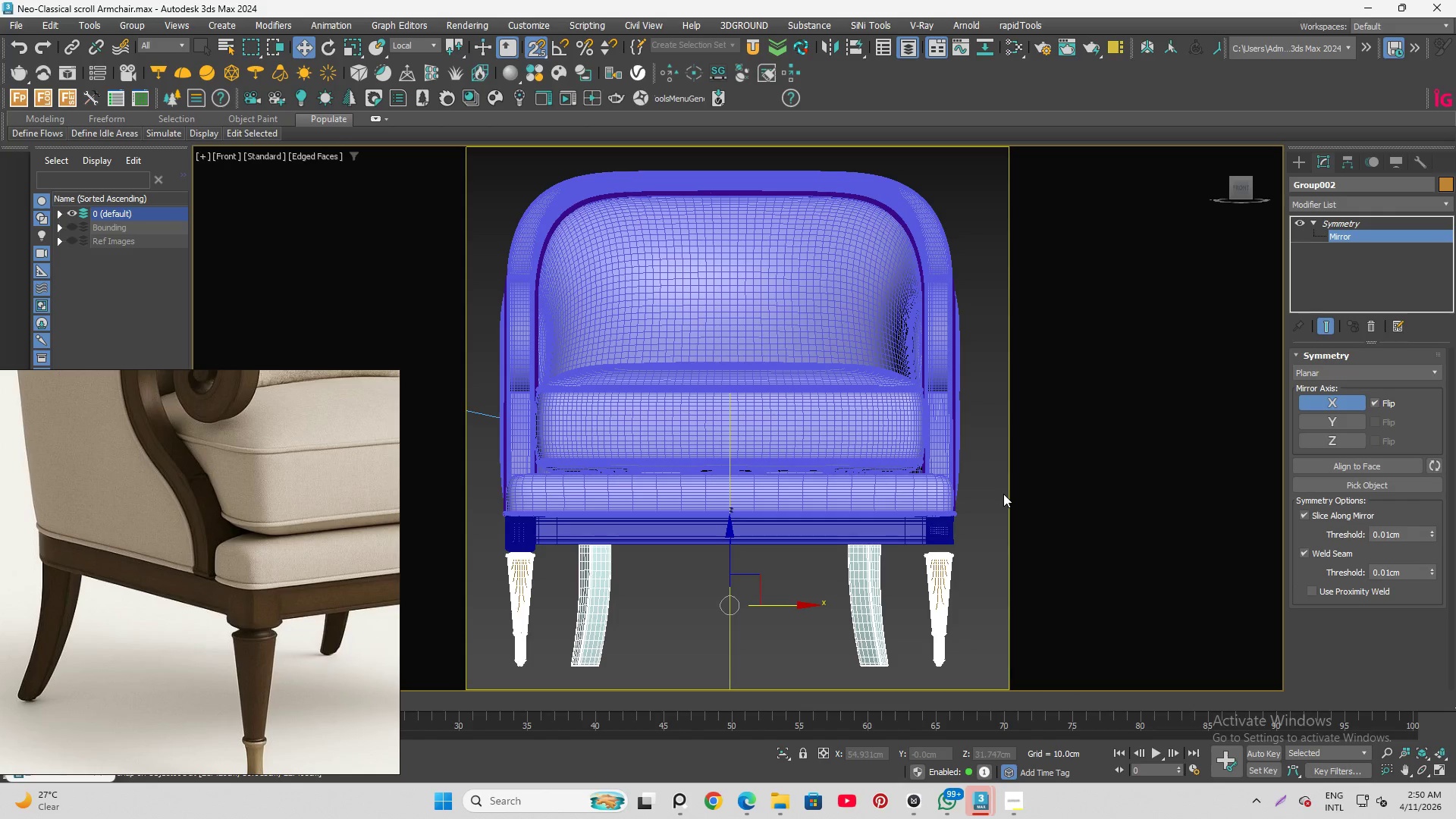 
left_click([1373, 238])
 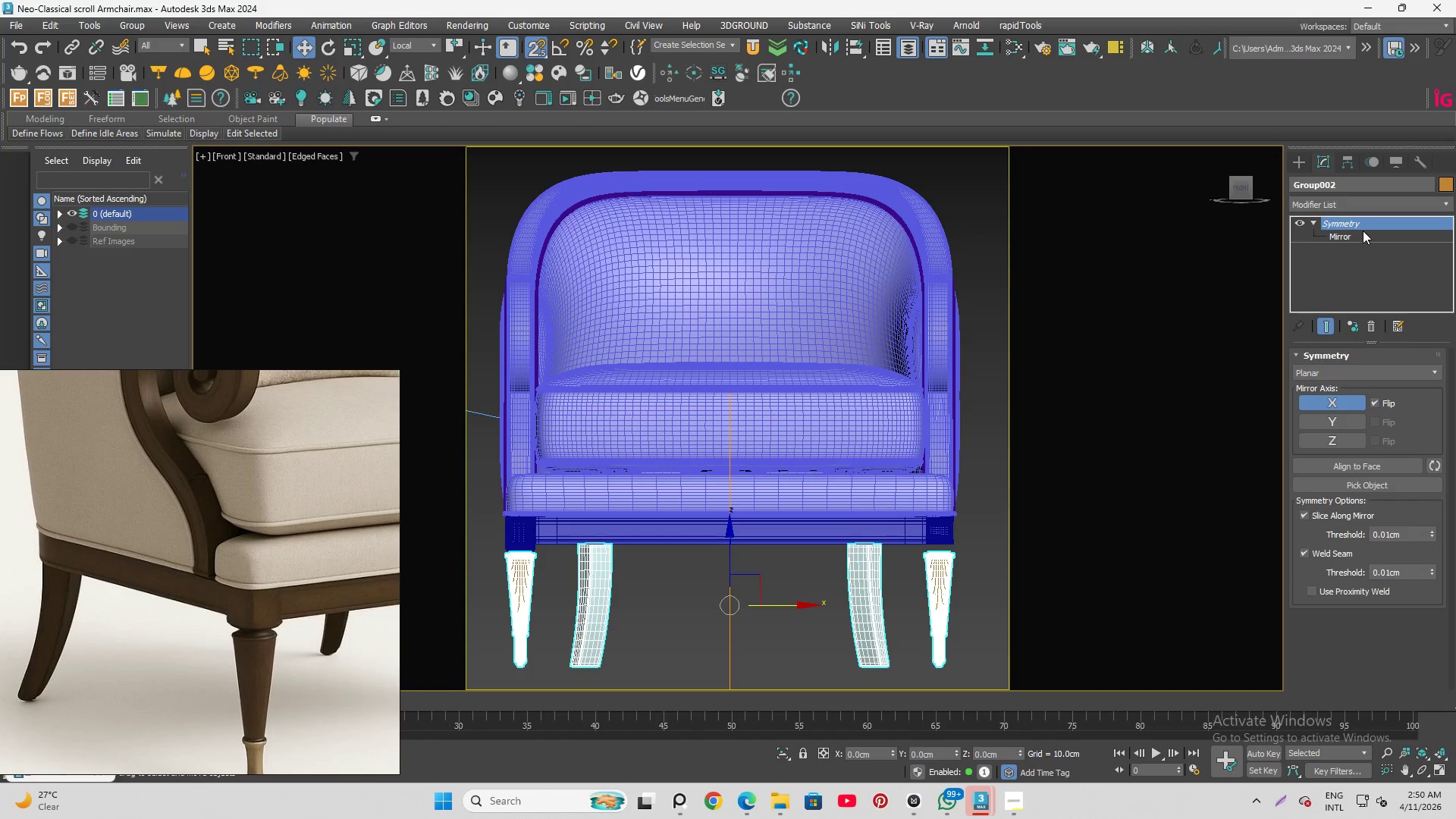 
right_click([1363, 231])
 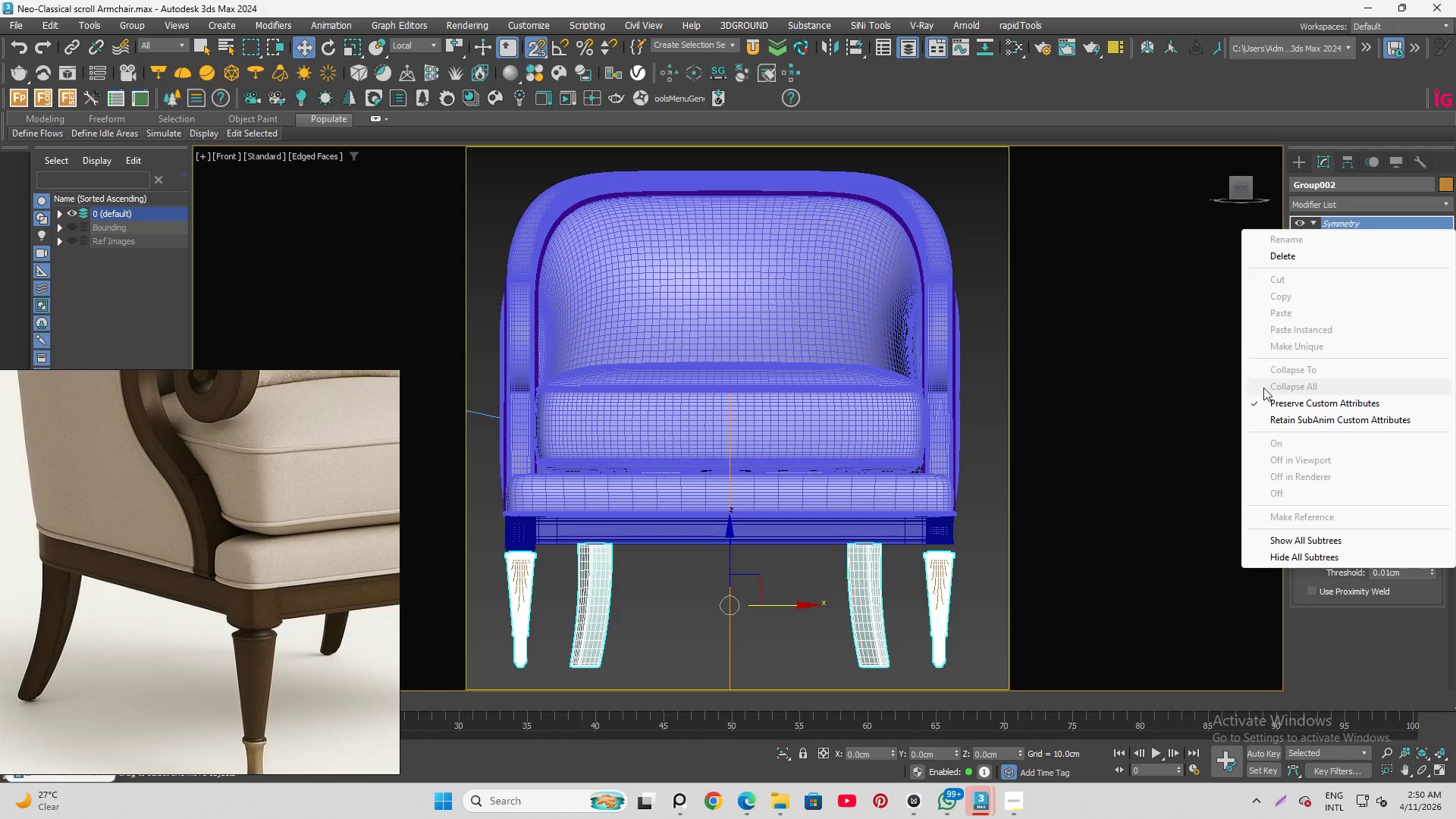 
left_click([1194, 349])
 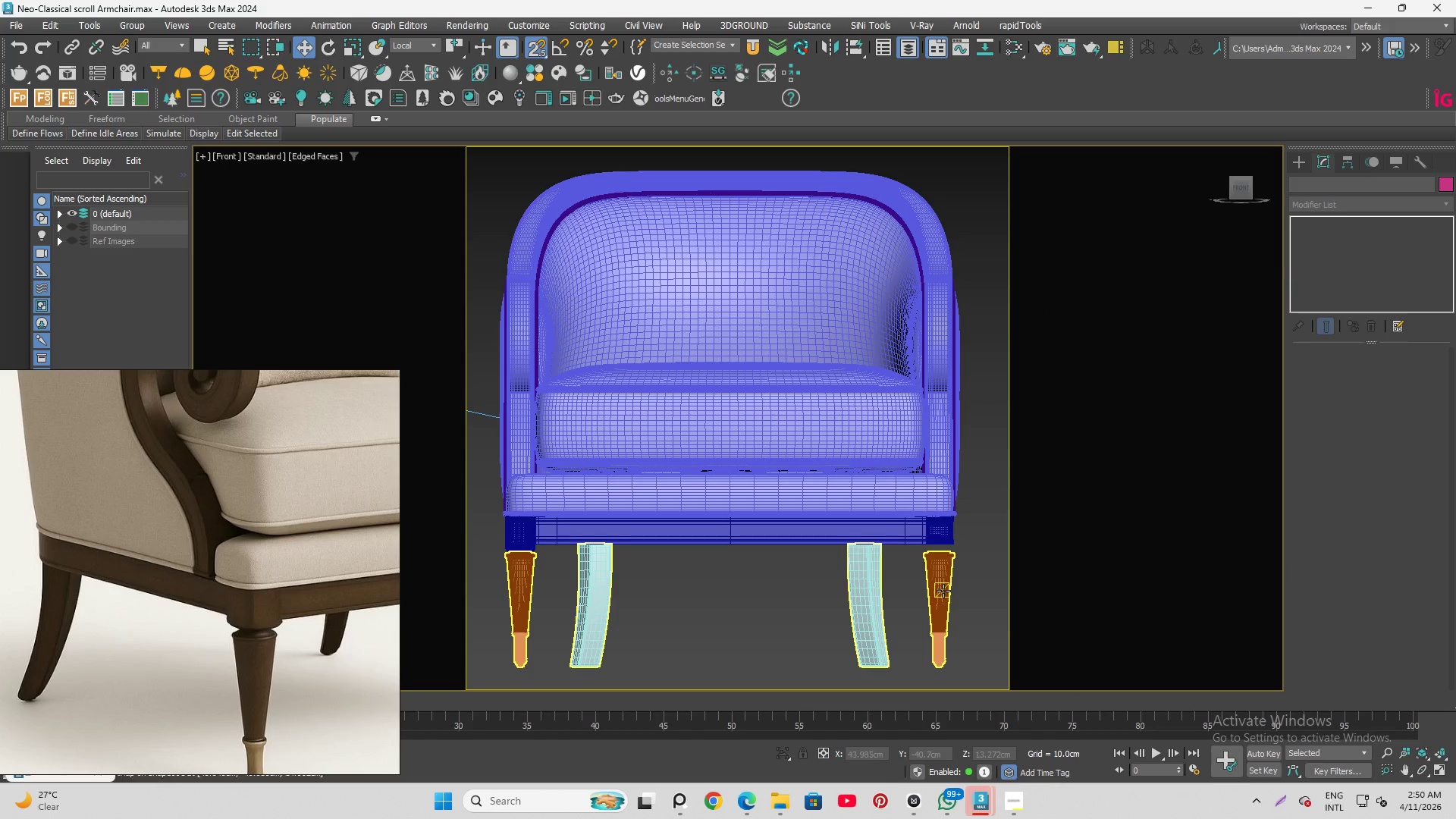 
left_click([943, 591])
 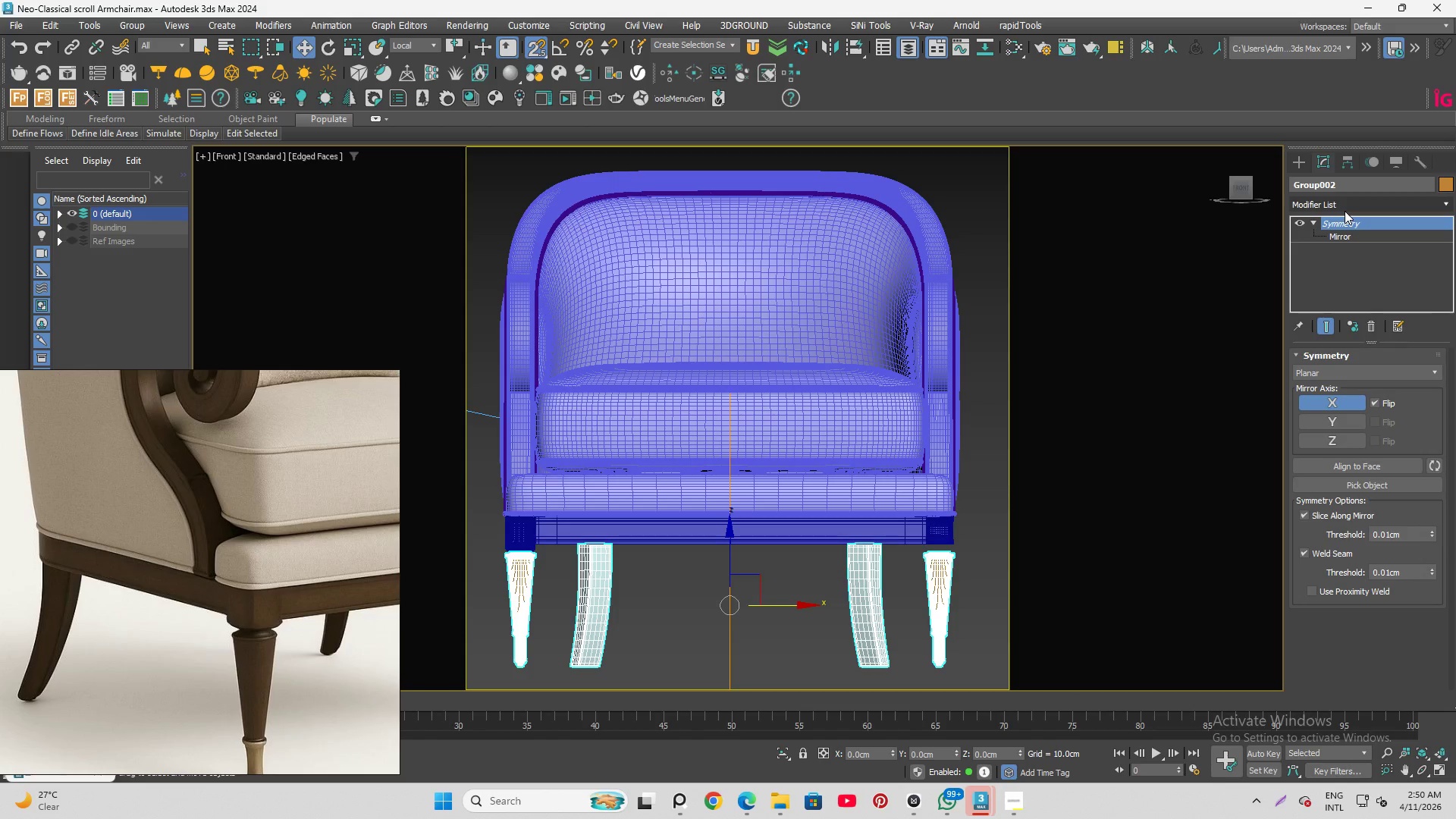 
wait(6.2)
 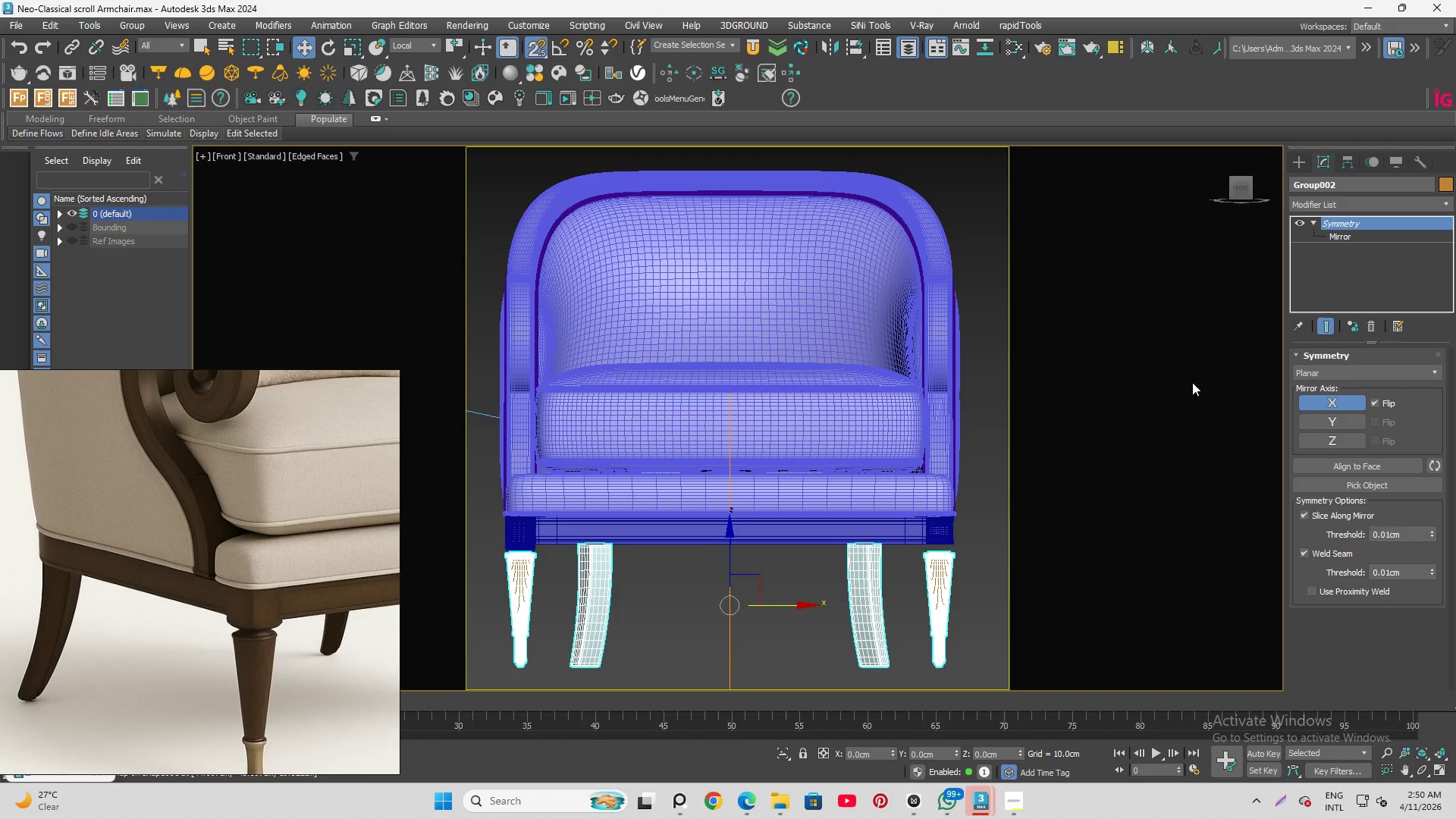 
left_click([1345, 211])
 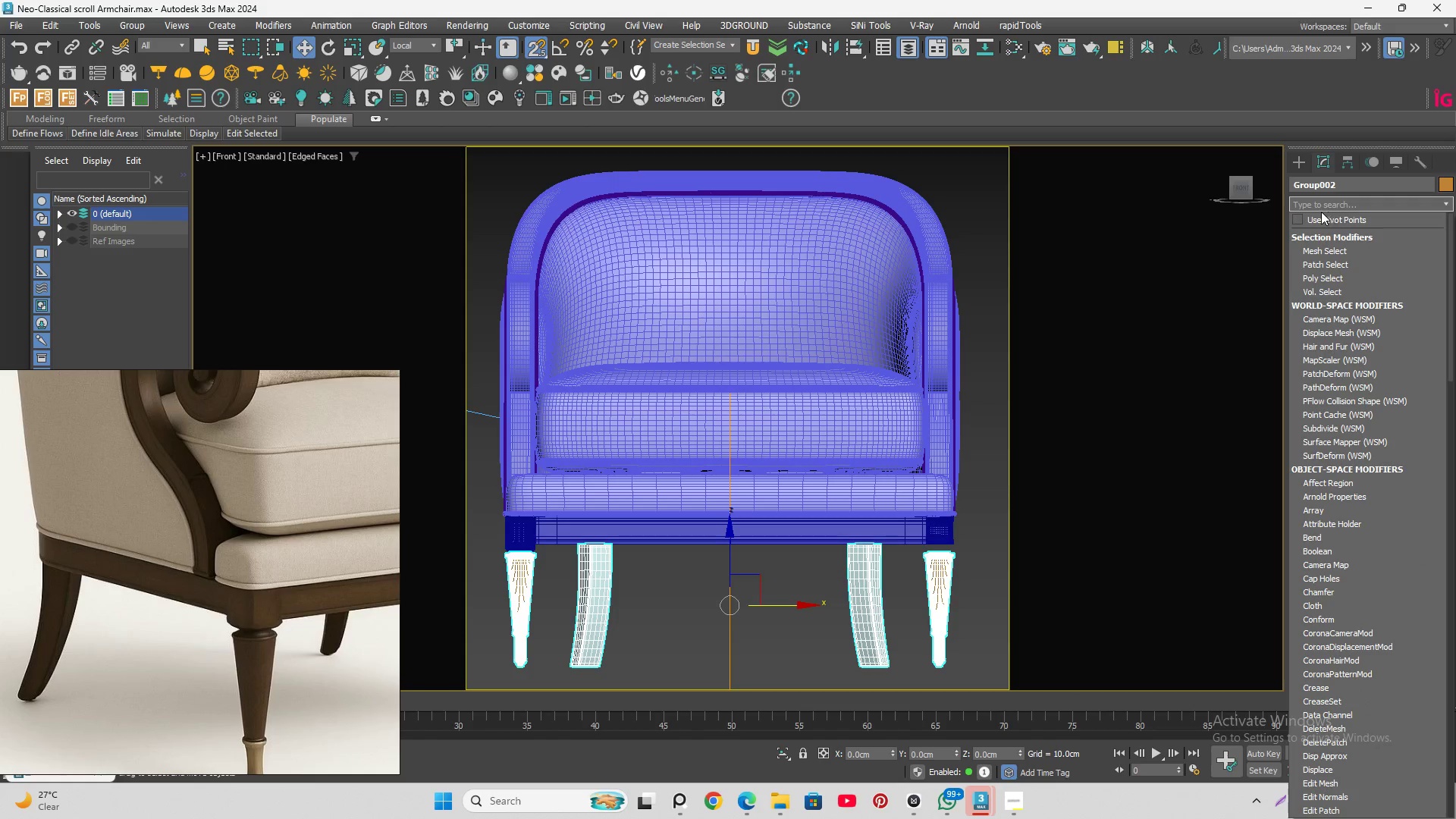 
left_click([1332, 161])
 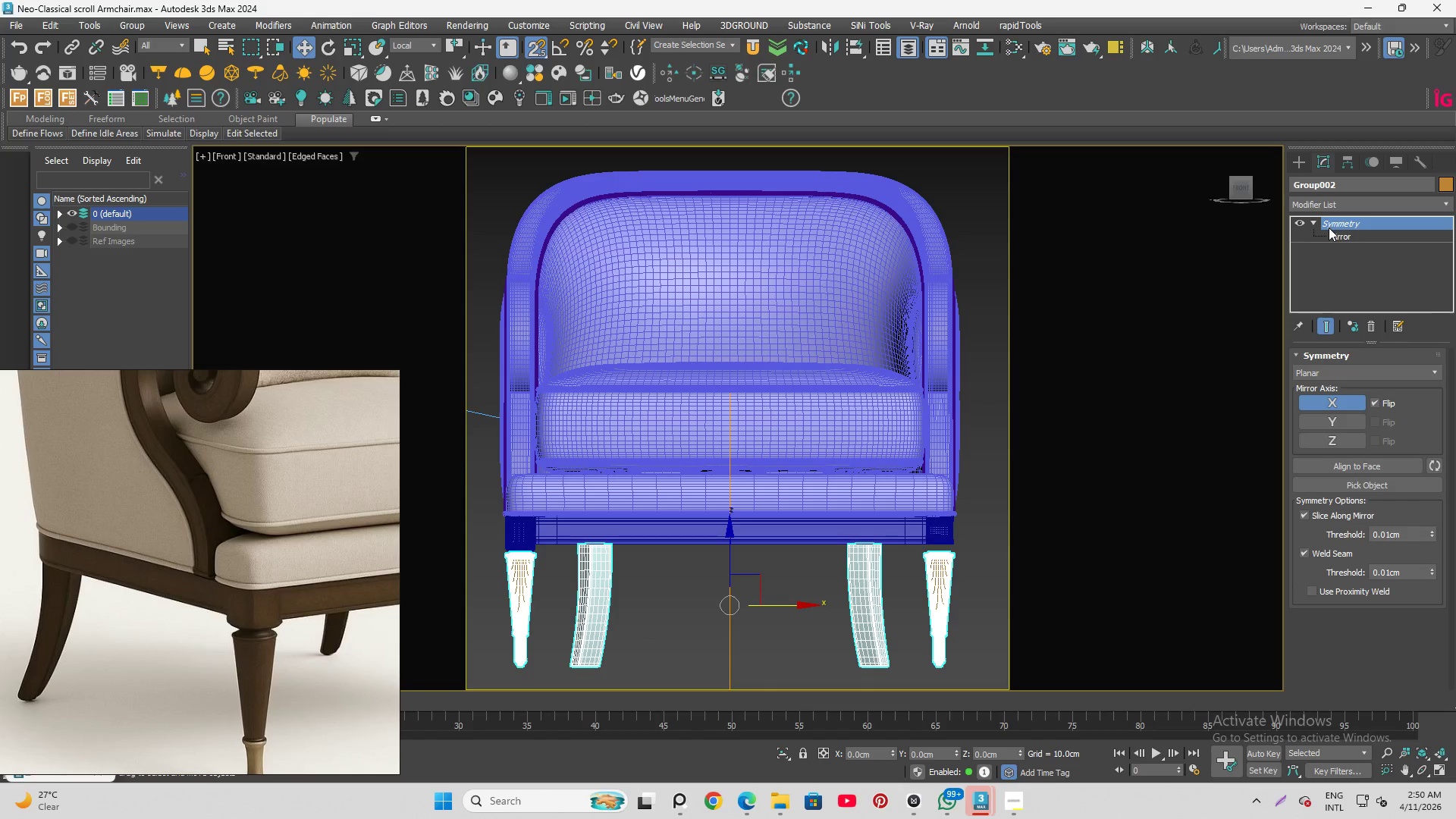 
right_click([1335, 228])
 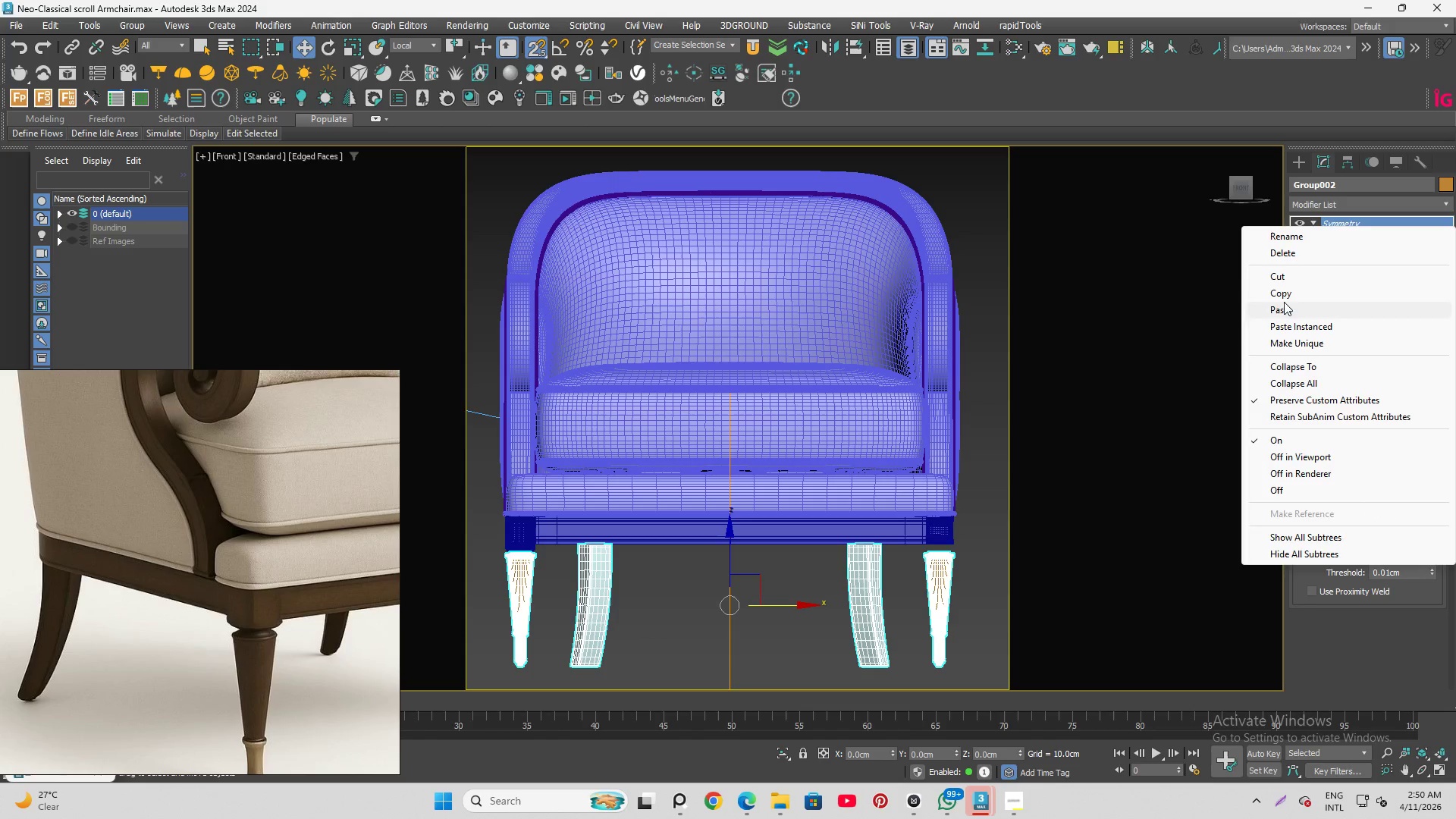 
left_click([1284, 297])
 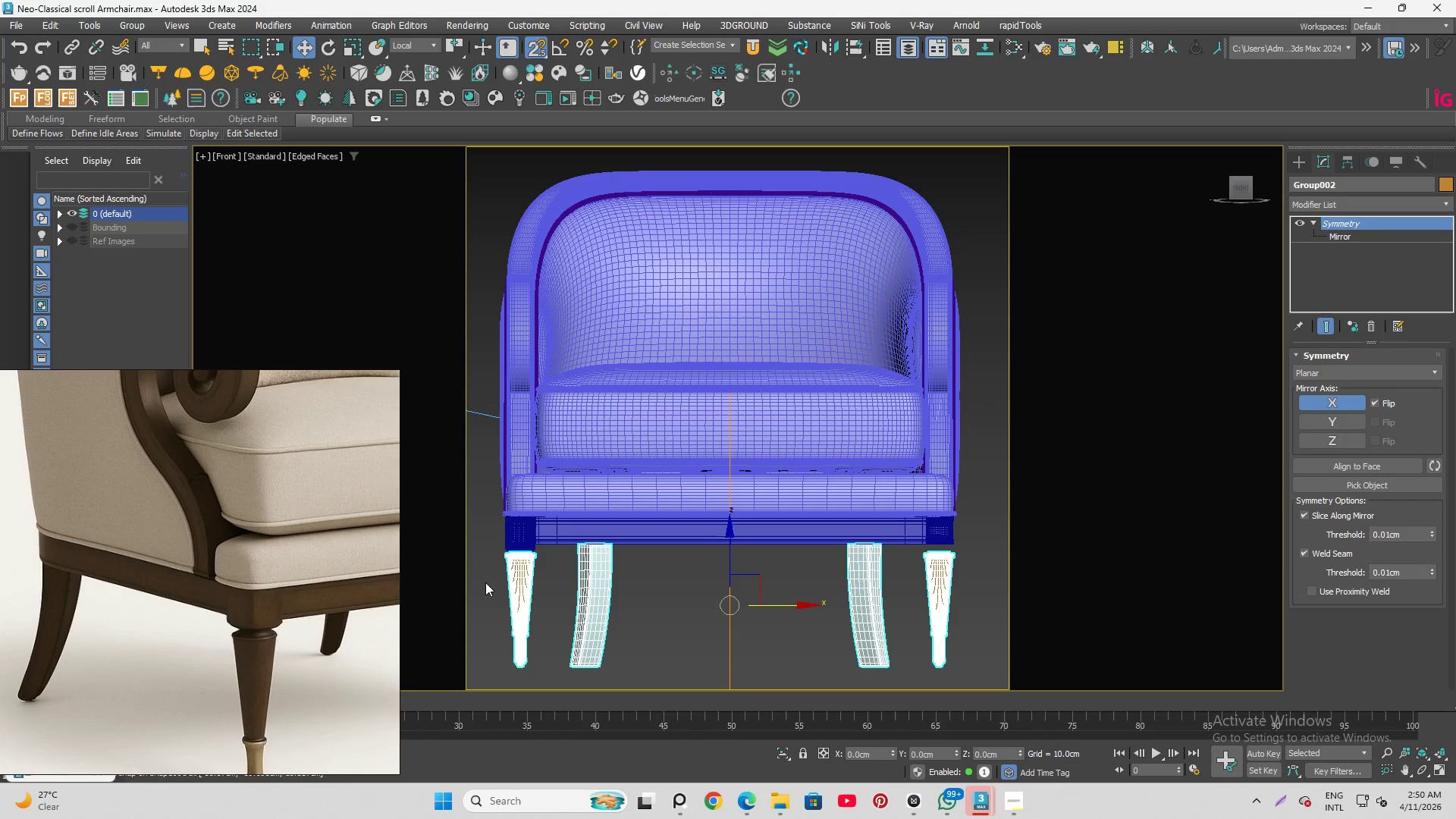 
scroll: coordinate [522, 548], scroll_direction: up, amount: 2.0
 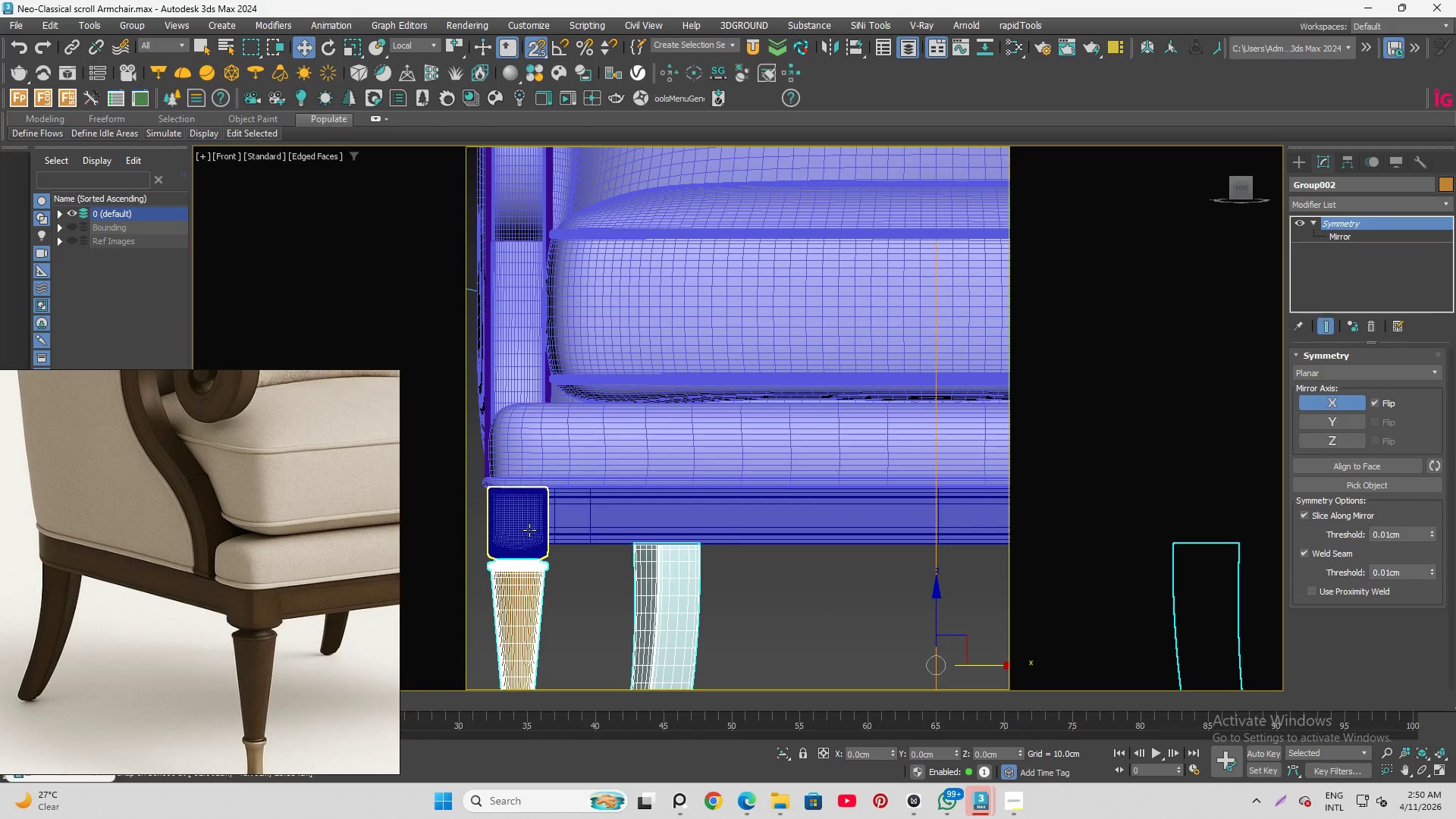 
left_click([529, 530])
 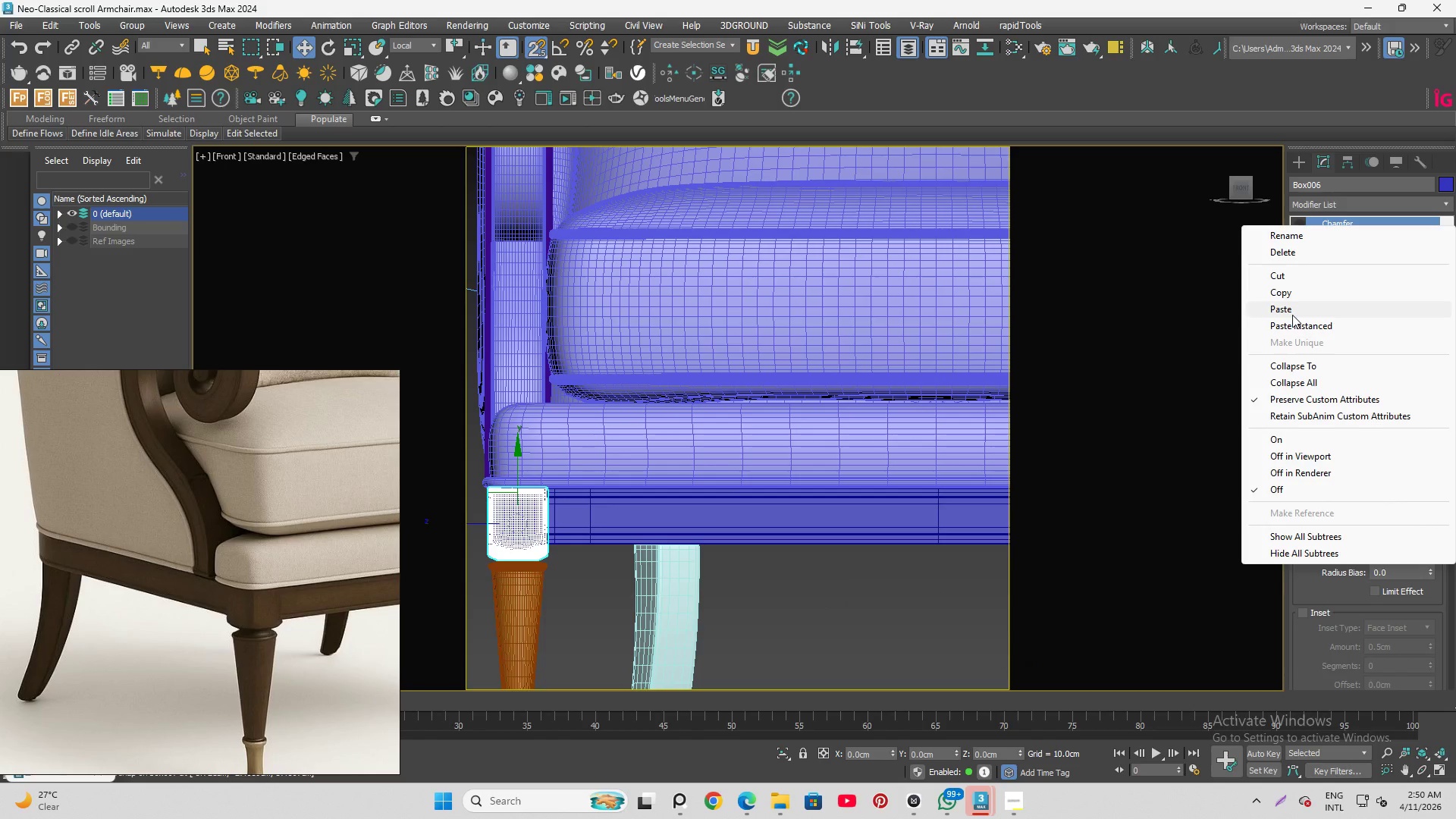 
left_click([1291, 311])
 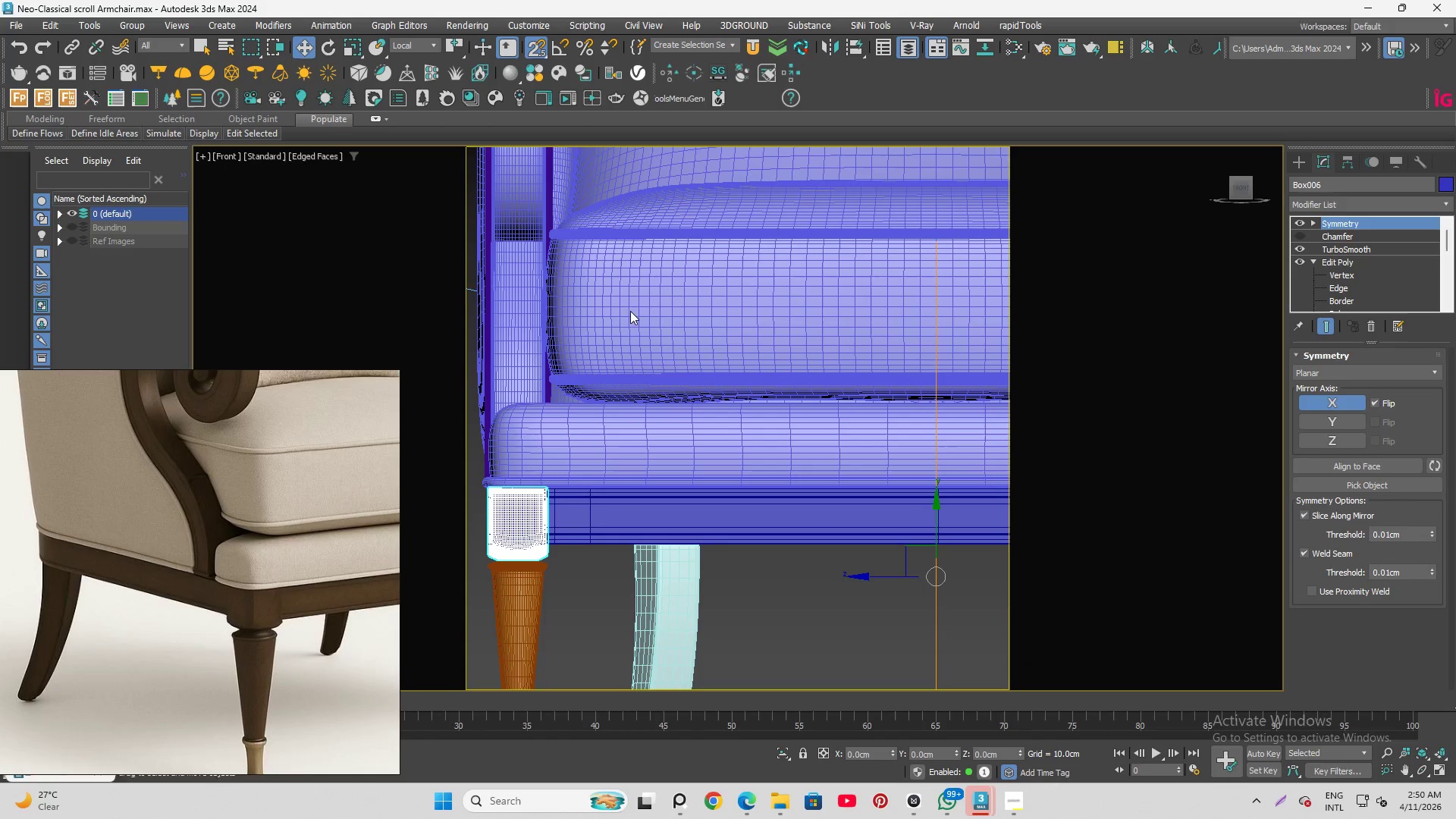 
scroll: coordinate [647, 439], scroll_direction: down, amount: 6.0
 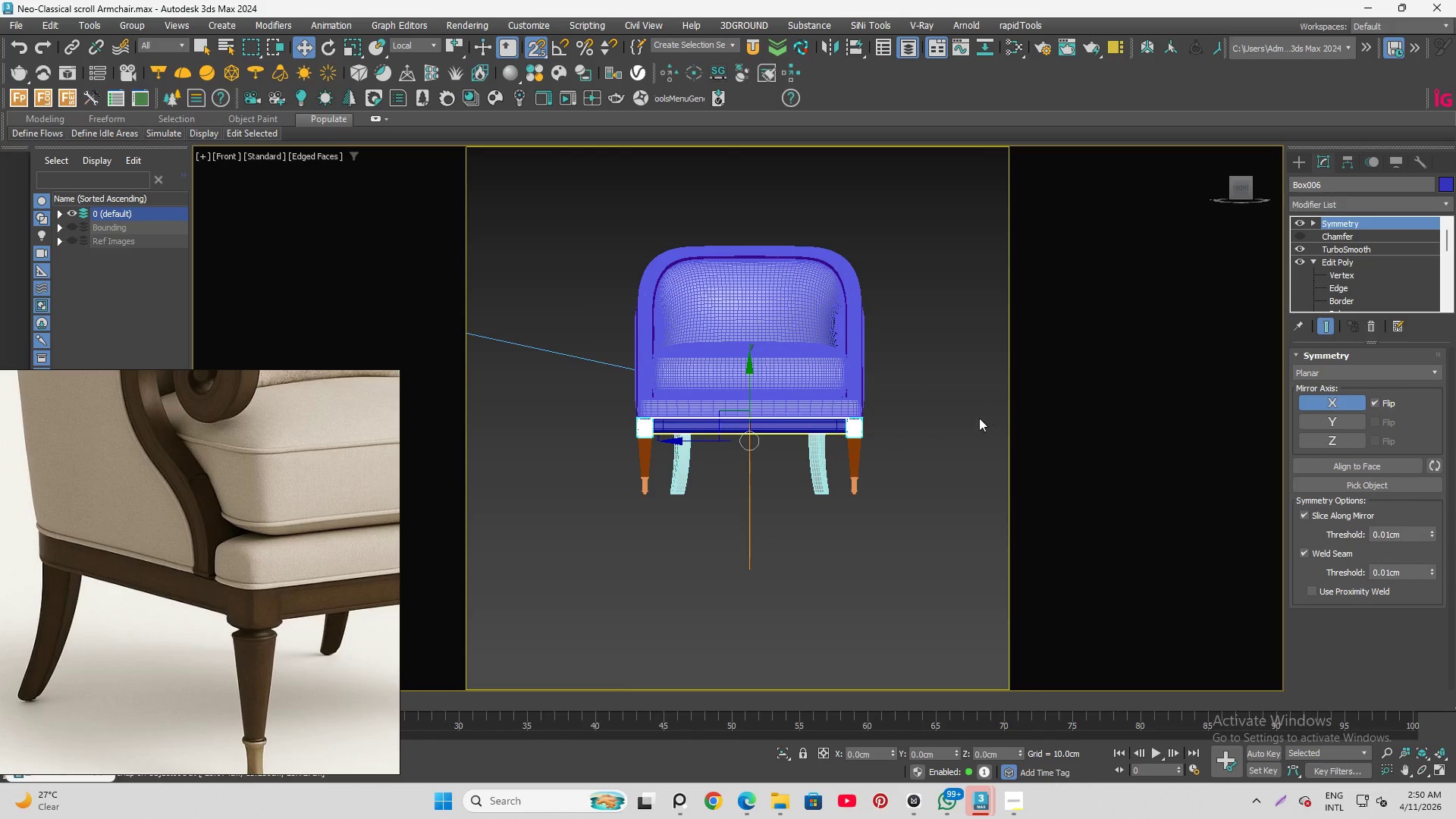 
left_click([909, 406])
 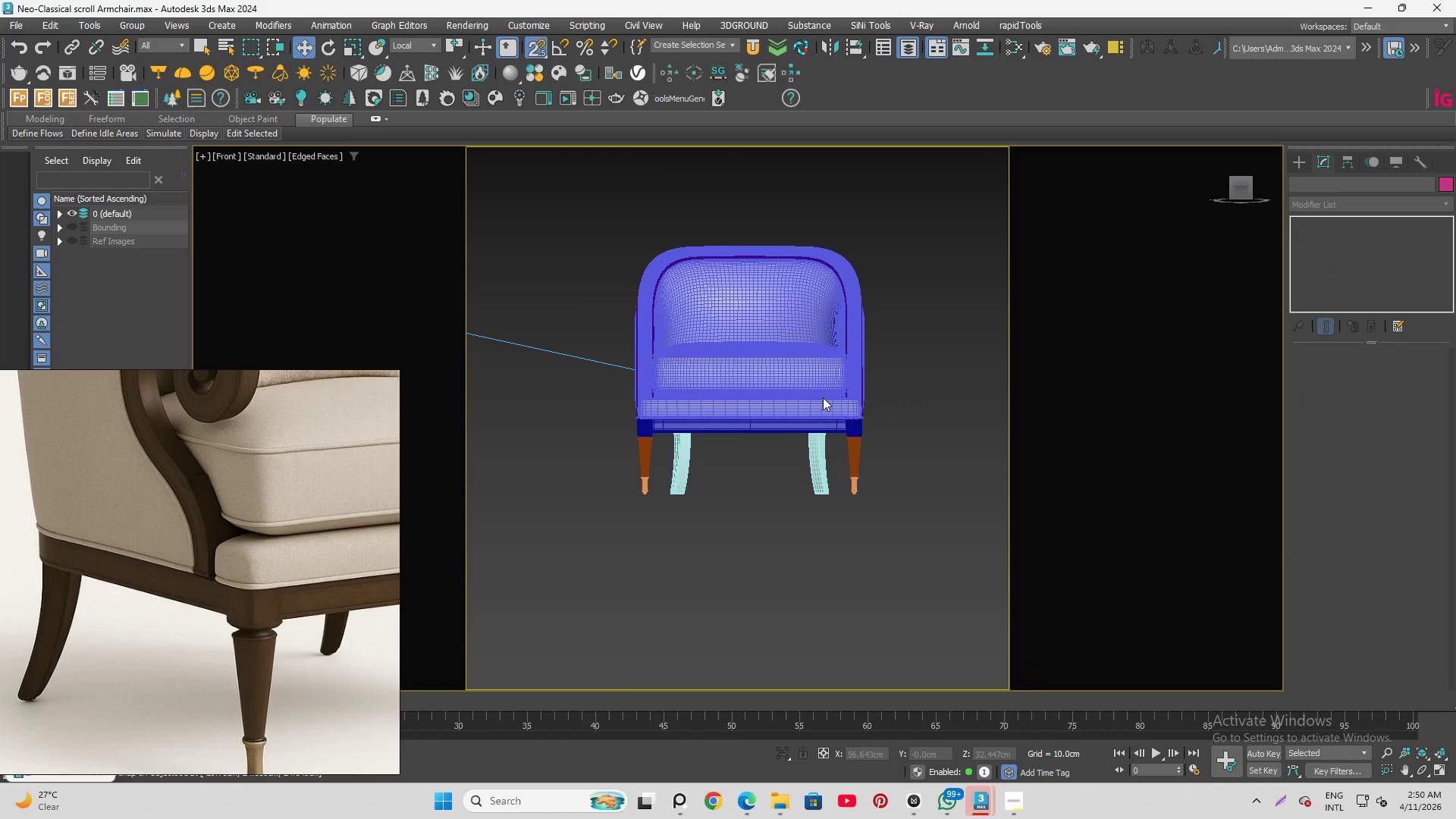 
scroll: coordinate [712, 367], scroll_direction: up, amount: 2.0
 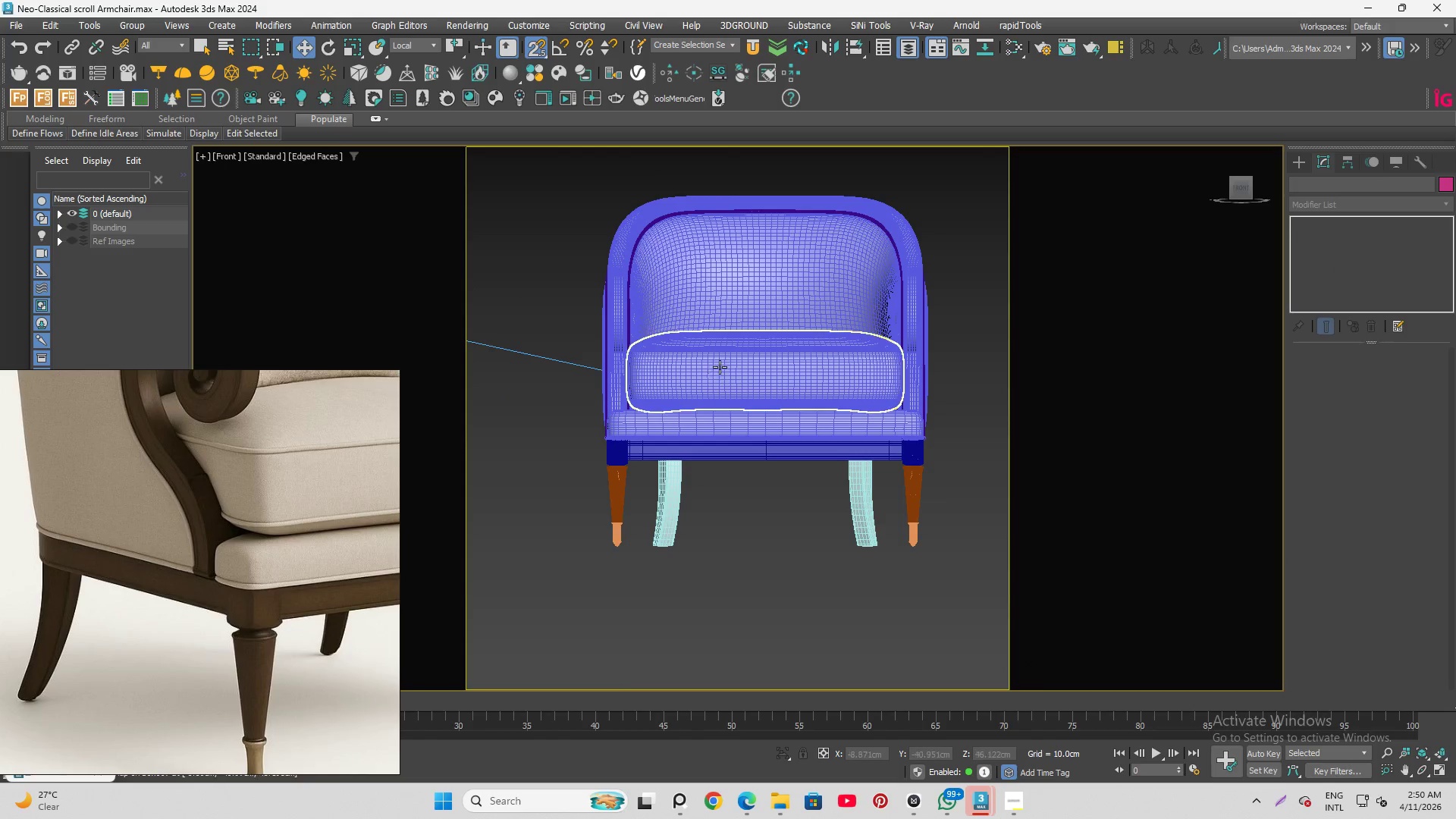 
key(Control+S)
 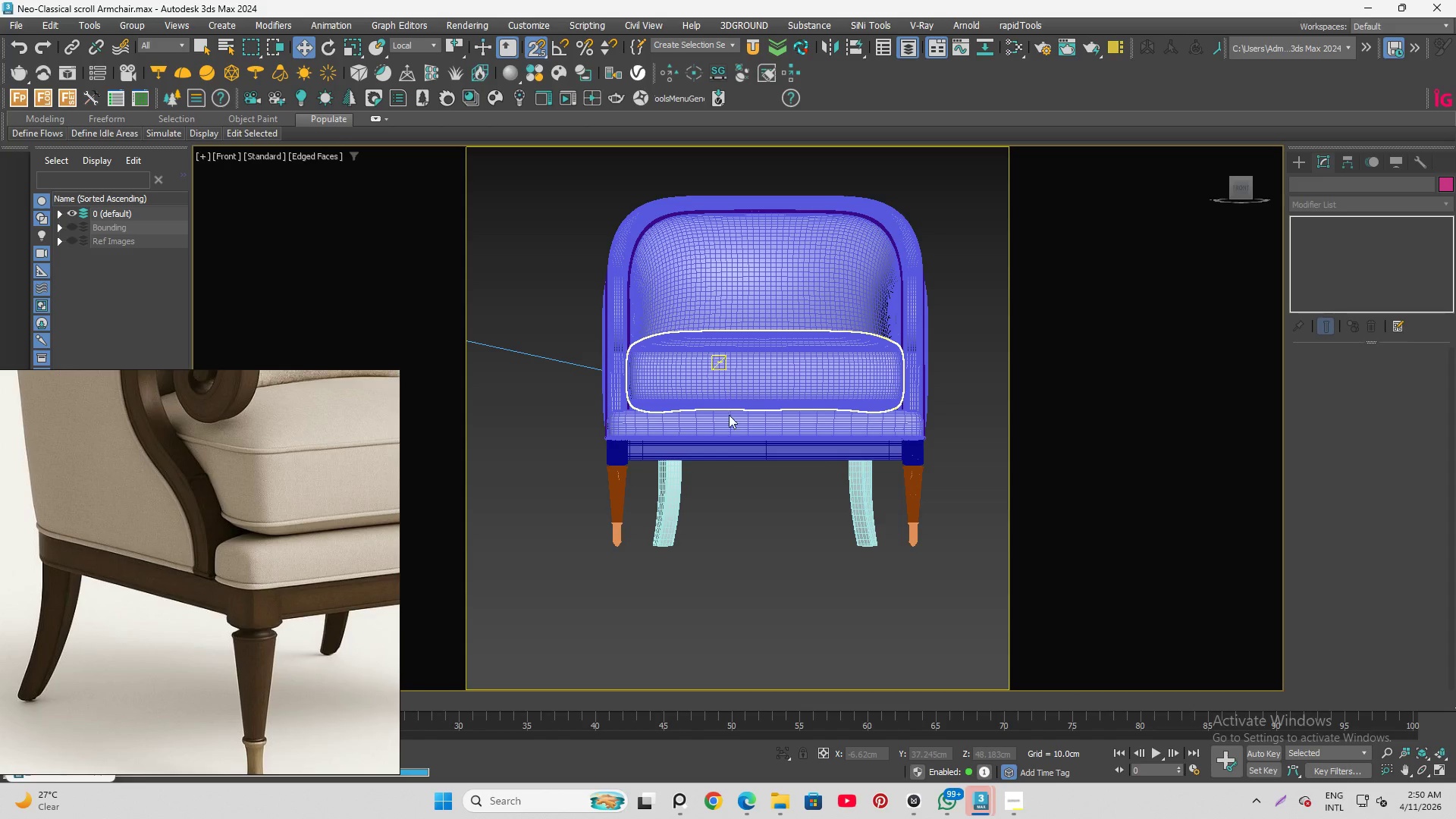 
scroll: coordinate [720, 444], scroll_direction: down, amount: 2.0
 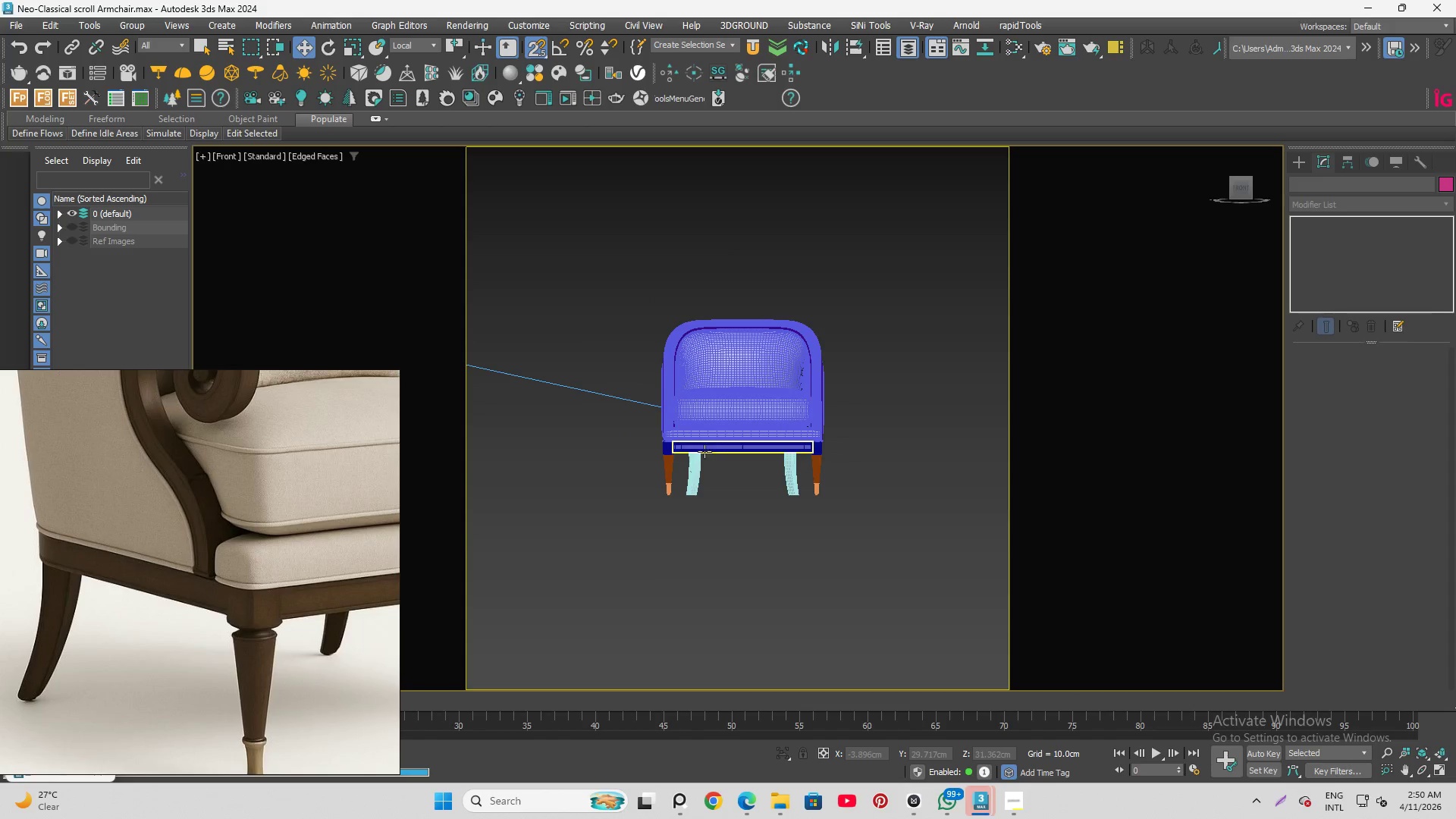 
hold_key(key=AltLeft, duration=0.73)
 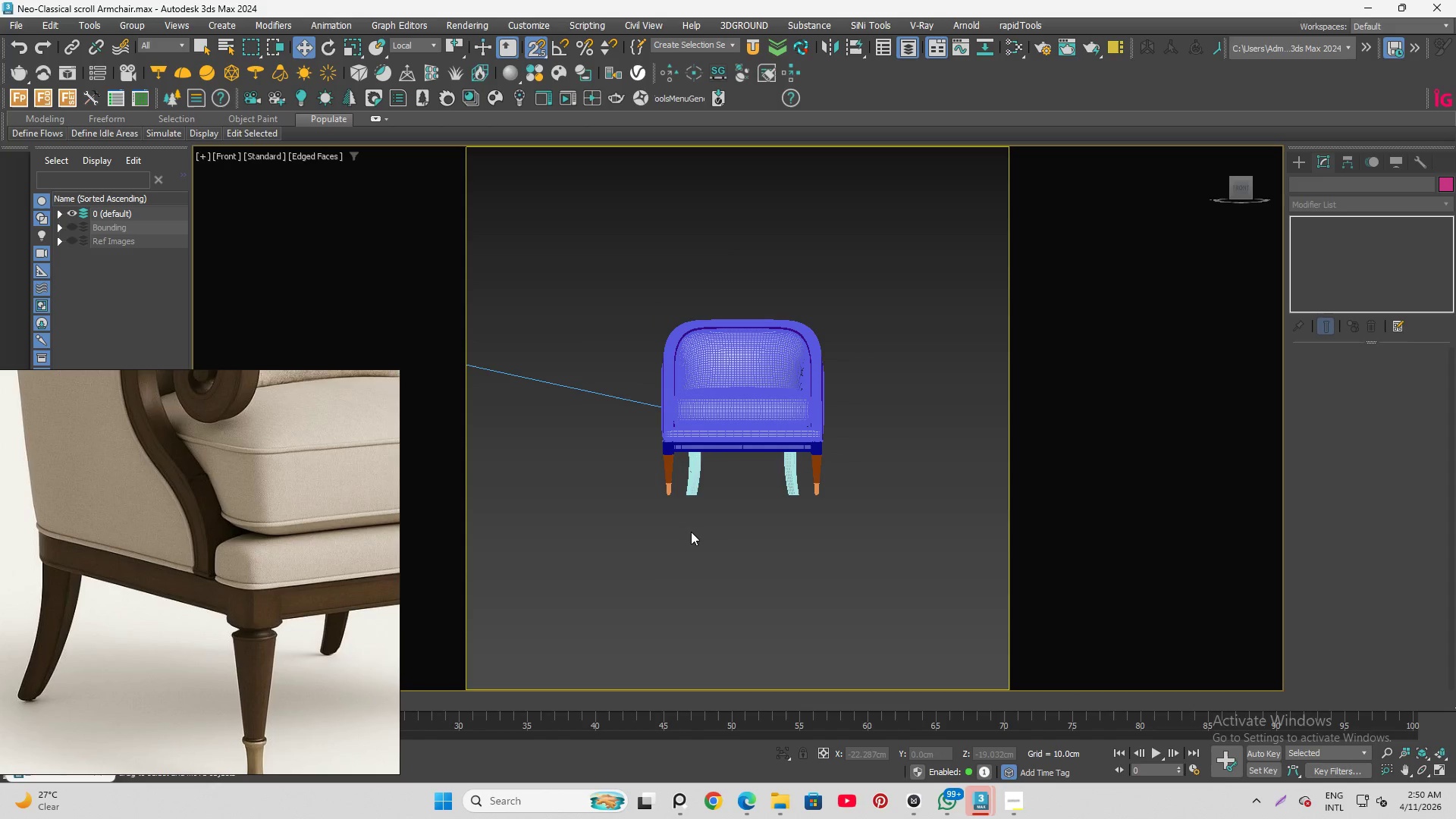 
hold_key(key=AltLeft, duration=0.91)
 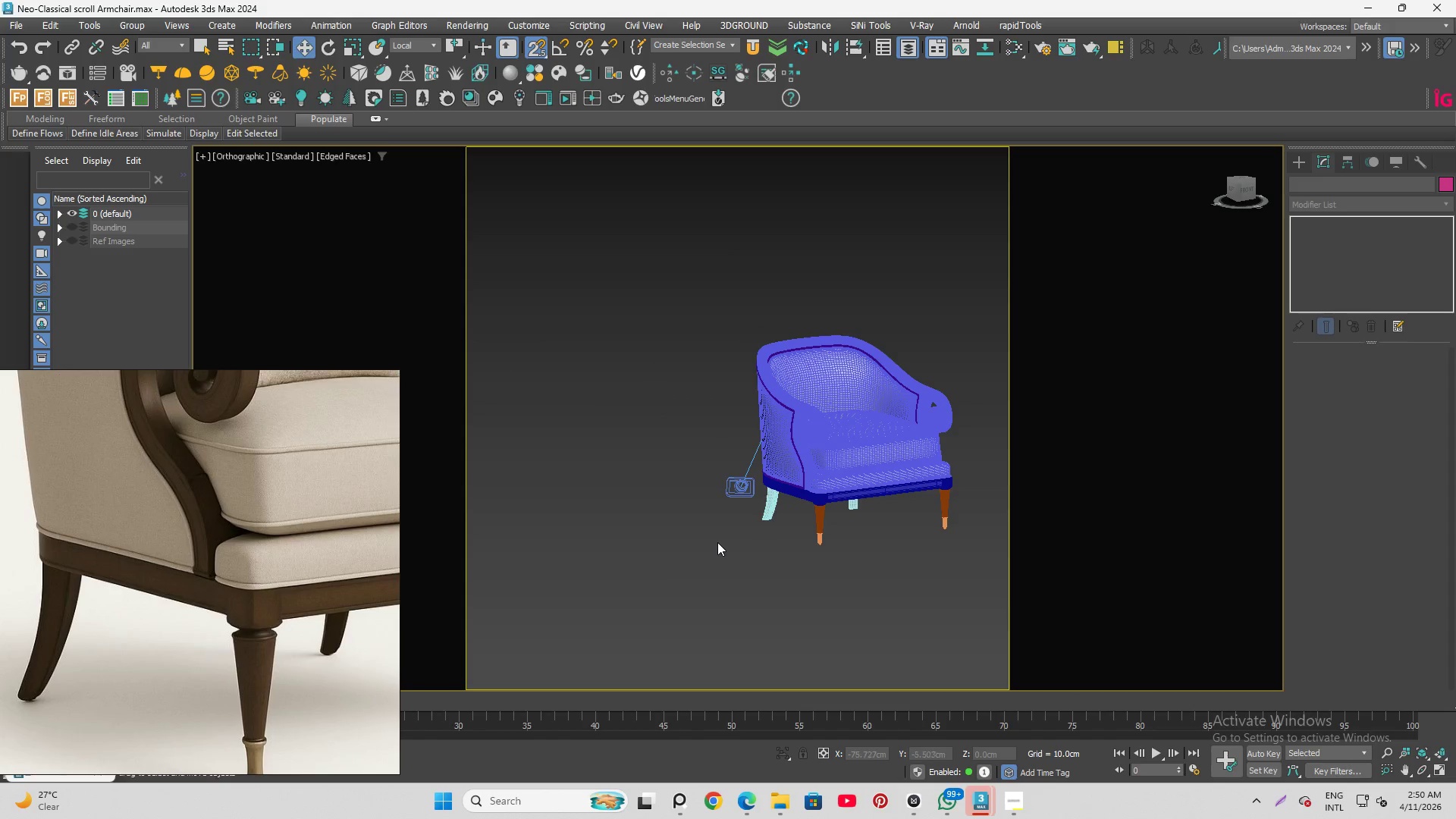 
hold_key(key=AltLeft, duration=3.69)
 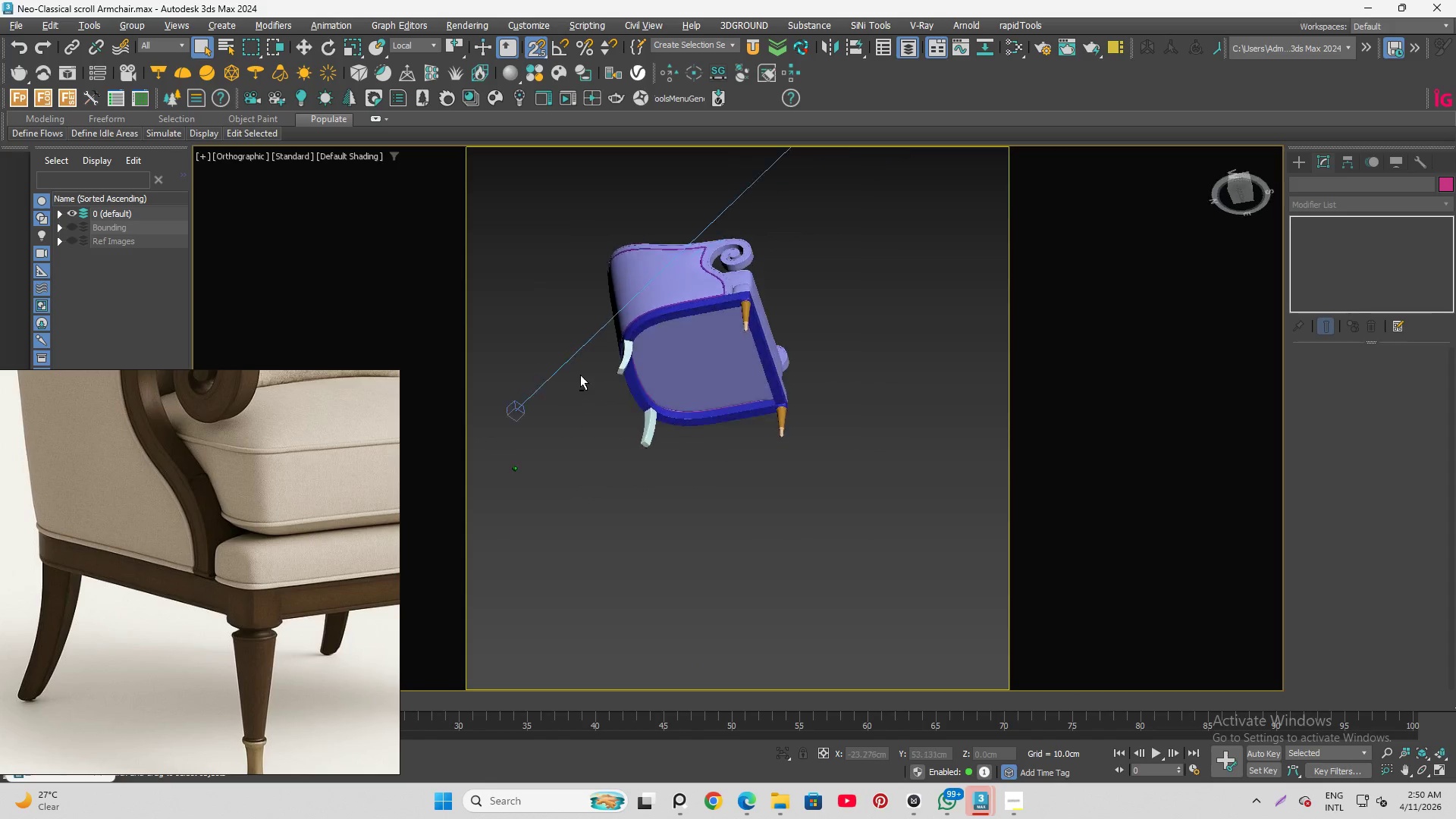 
key(Q)
 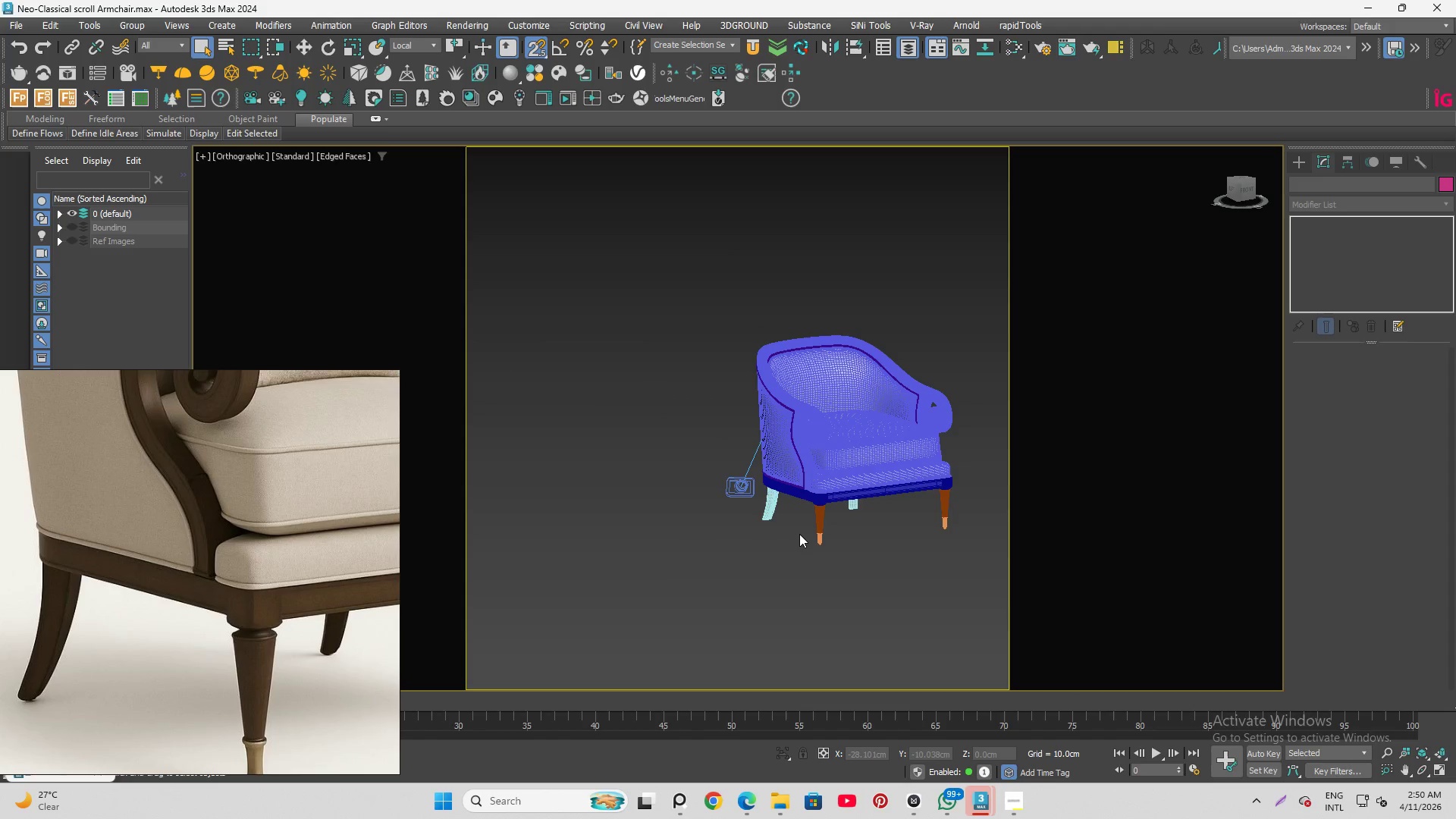 
key(F4)
 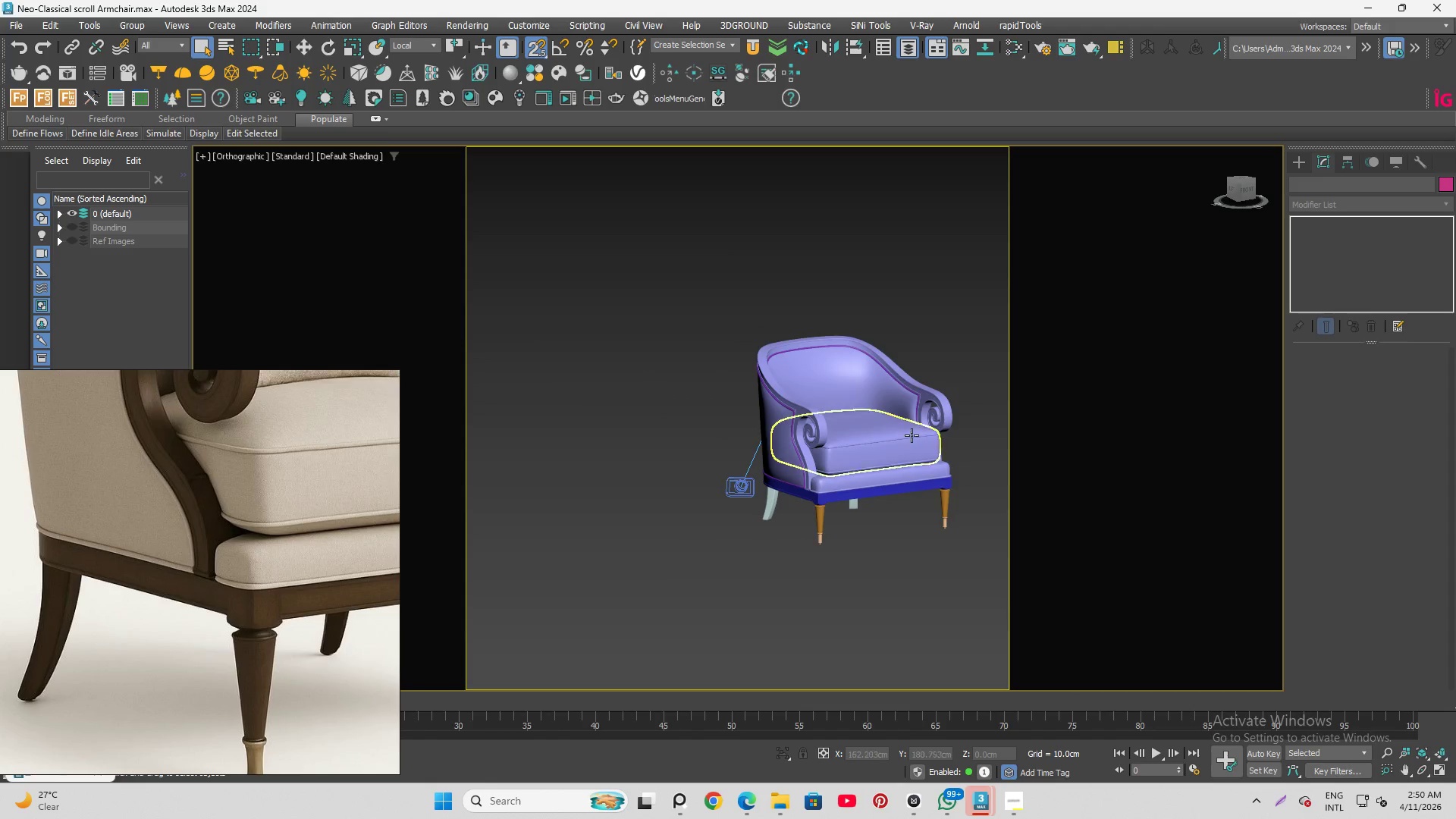 
hold_key(key=AltLeft, duration=1.5)
 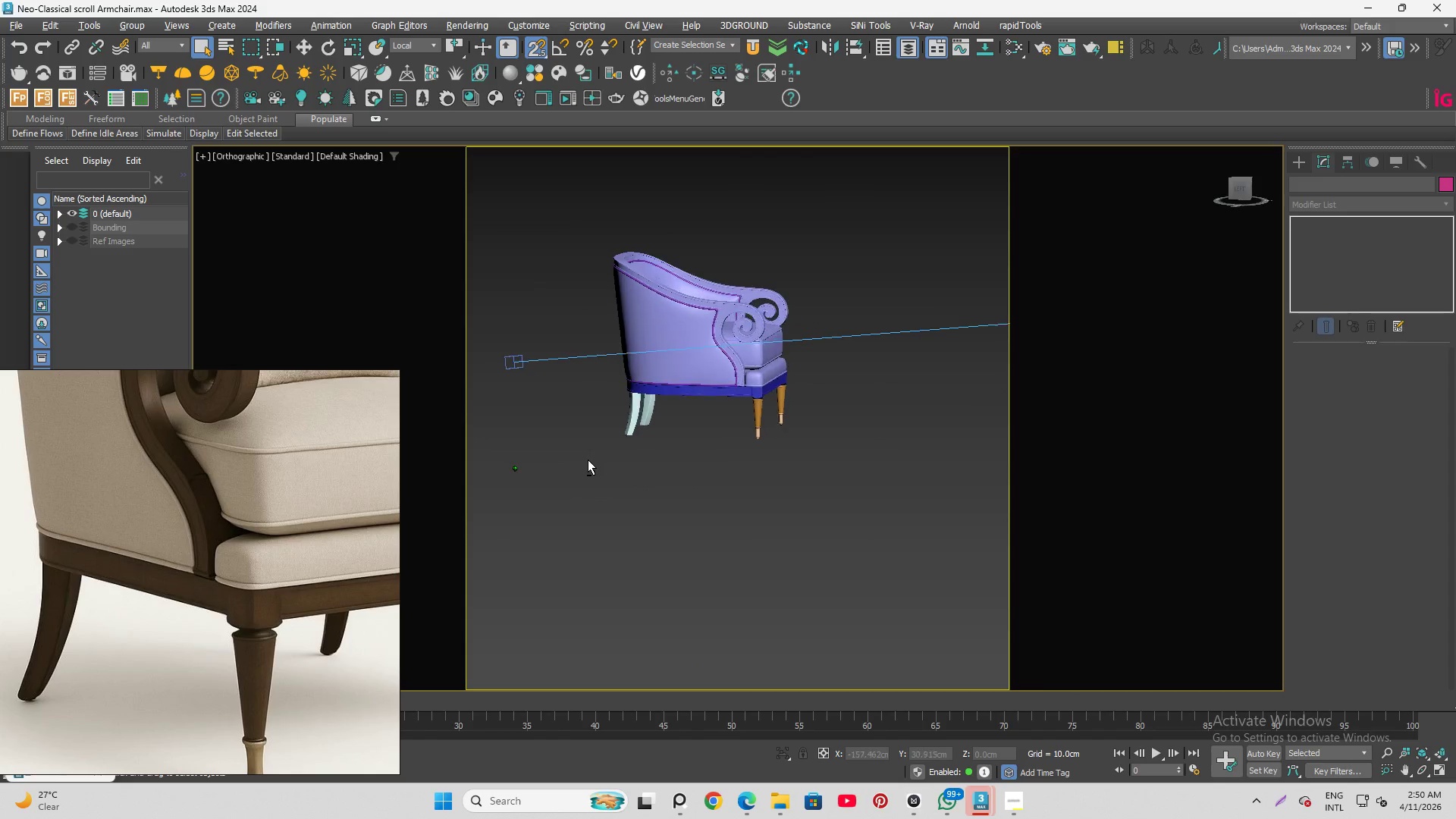 
scroll: coordinate [728, 431], scroll_direction: none, amount: 0.0
 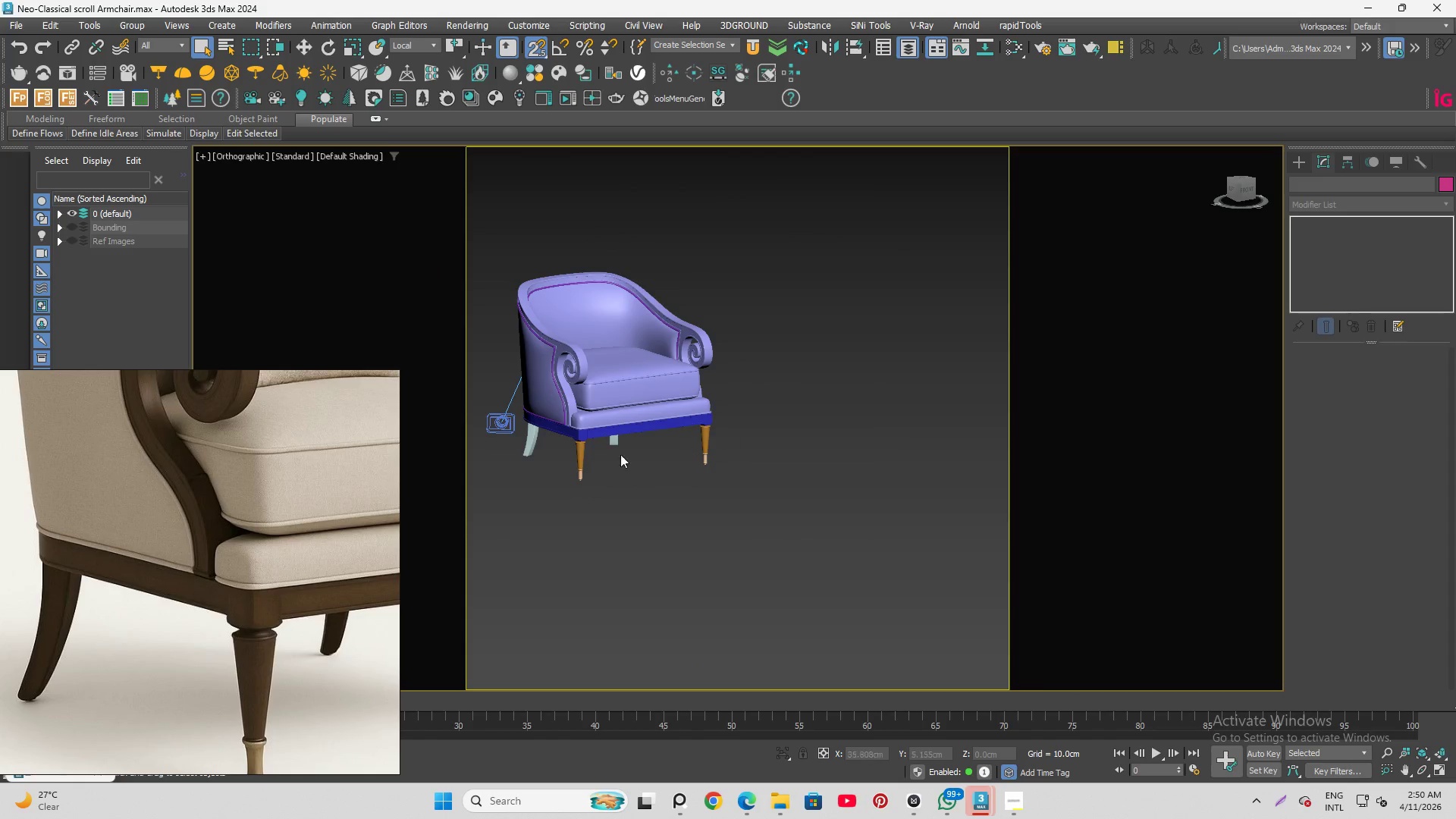 
hold_key(key=AltLeft, duration=1.5)
 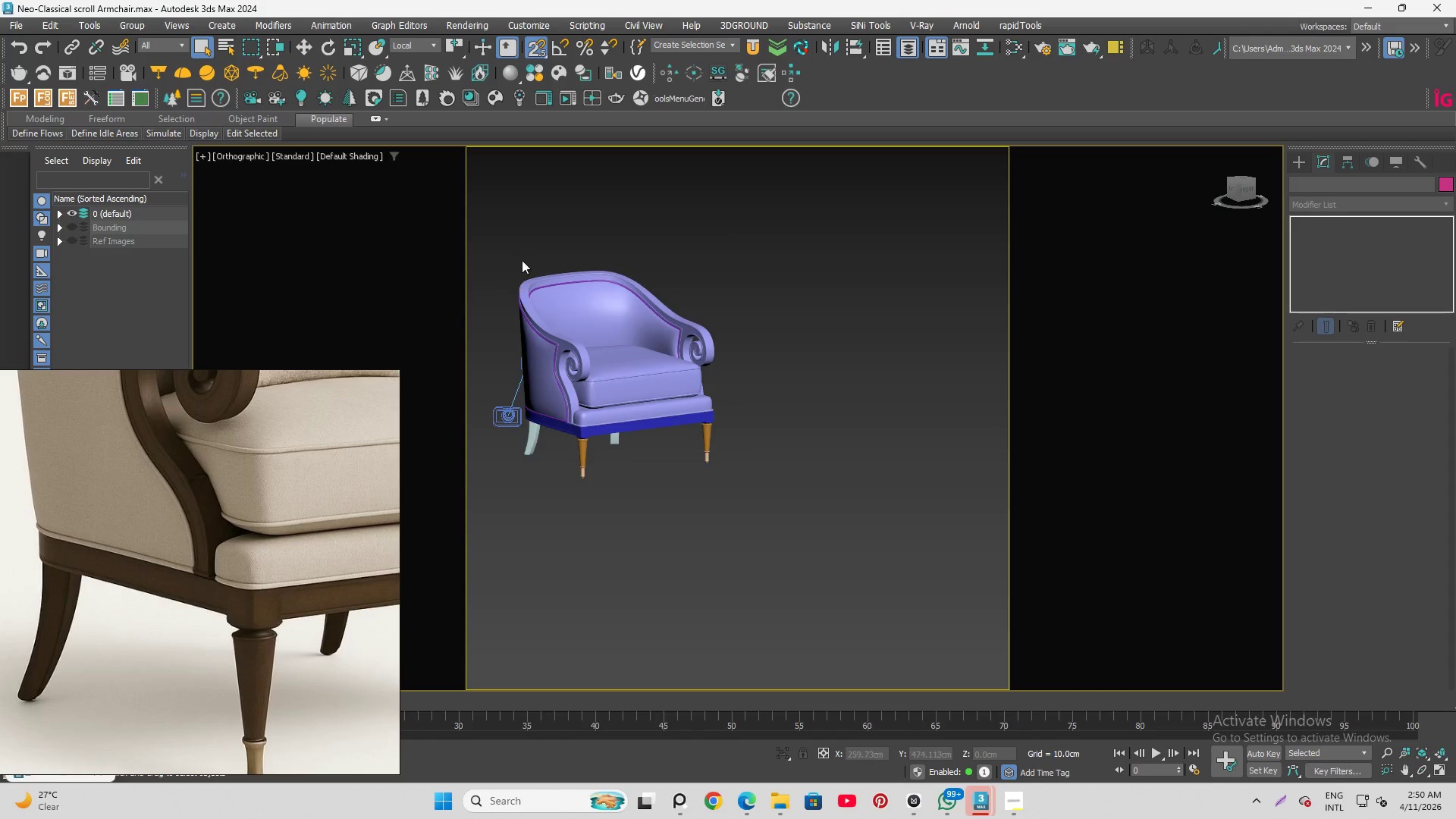 
hold_key(key=AltLeft, duration=0.41)
 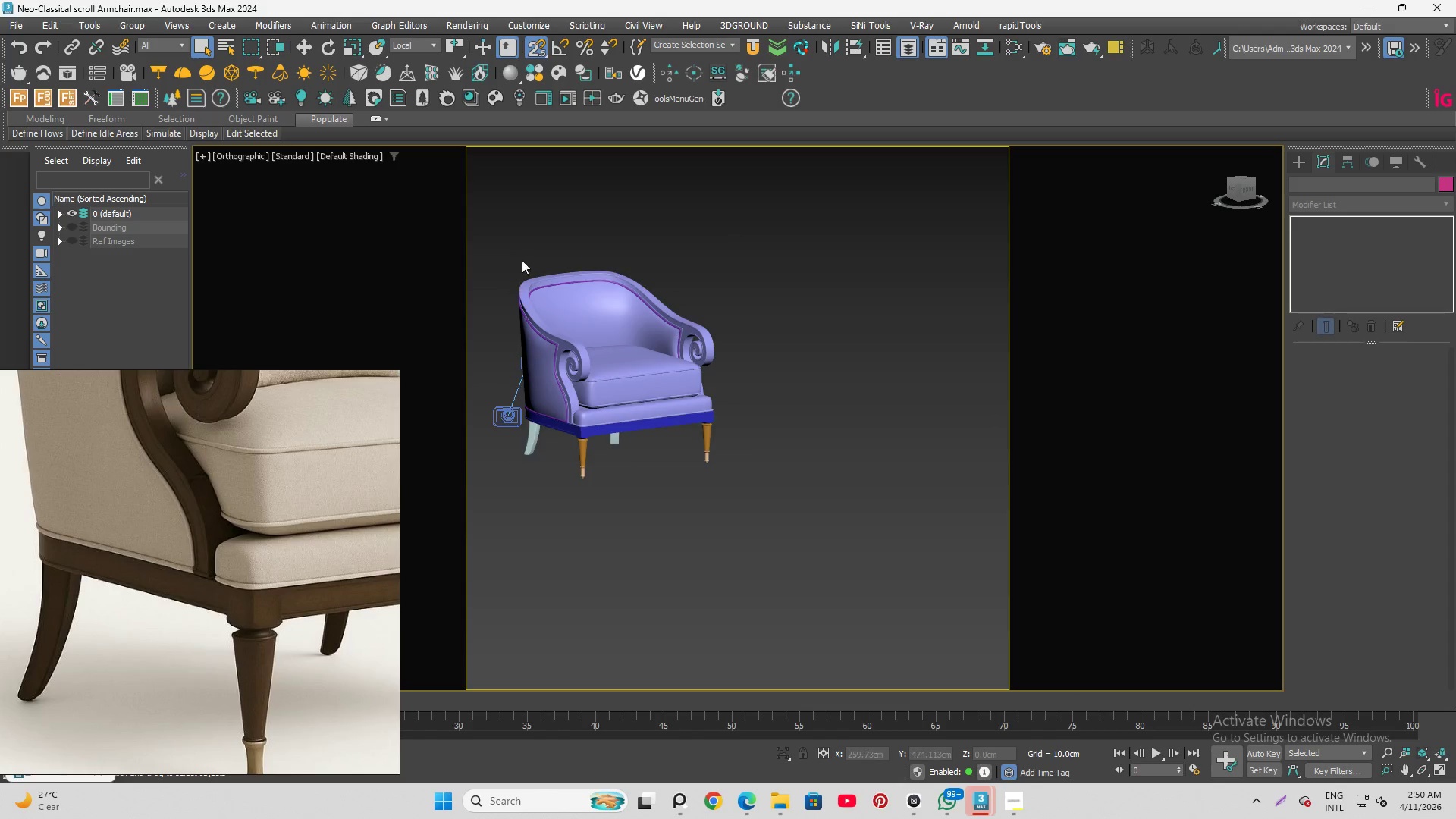 
hold_key(key=AltLeft, duration=0.94)
scroll: coordinate [806, 289], scroll_direction: up, amount: 1.0